 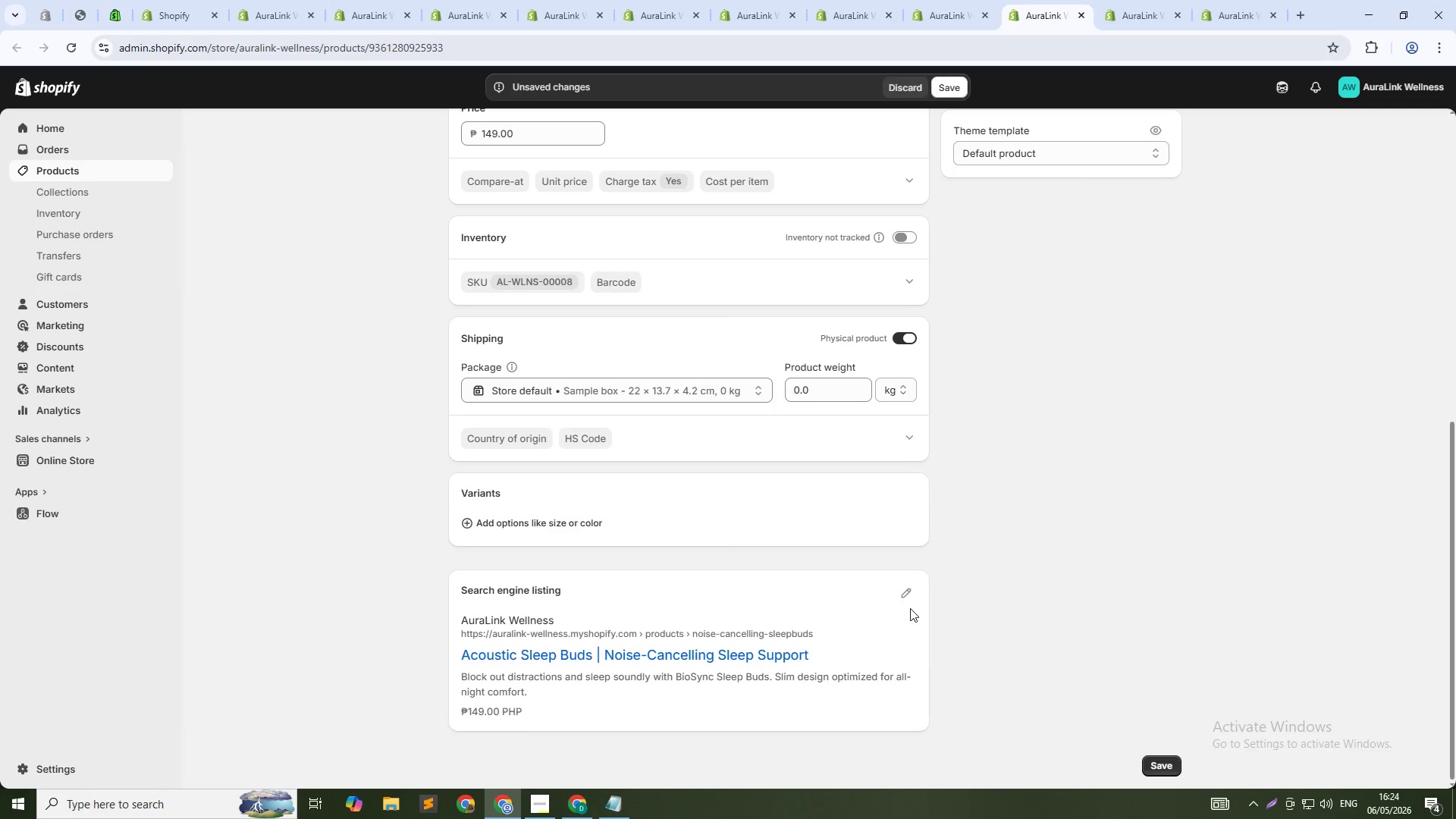 
left_click([916, 598])
 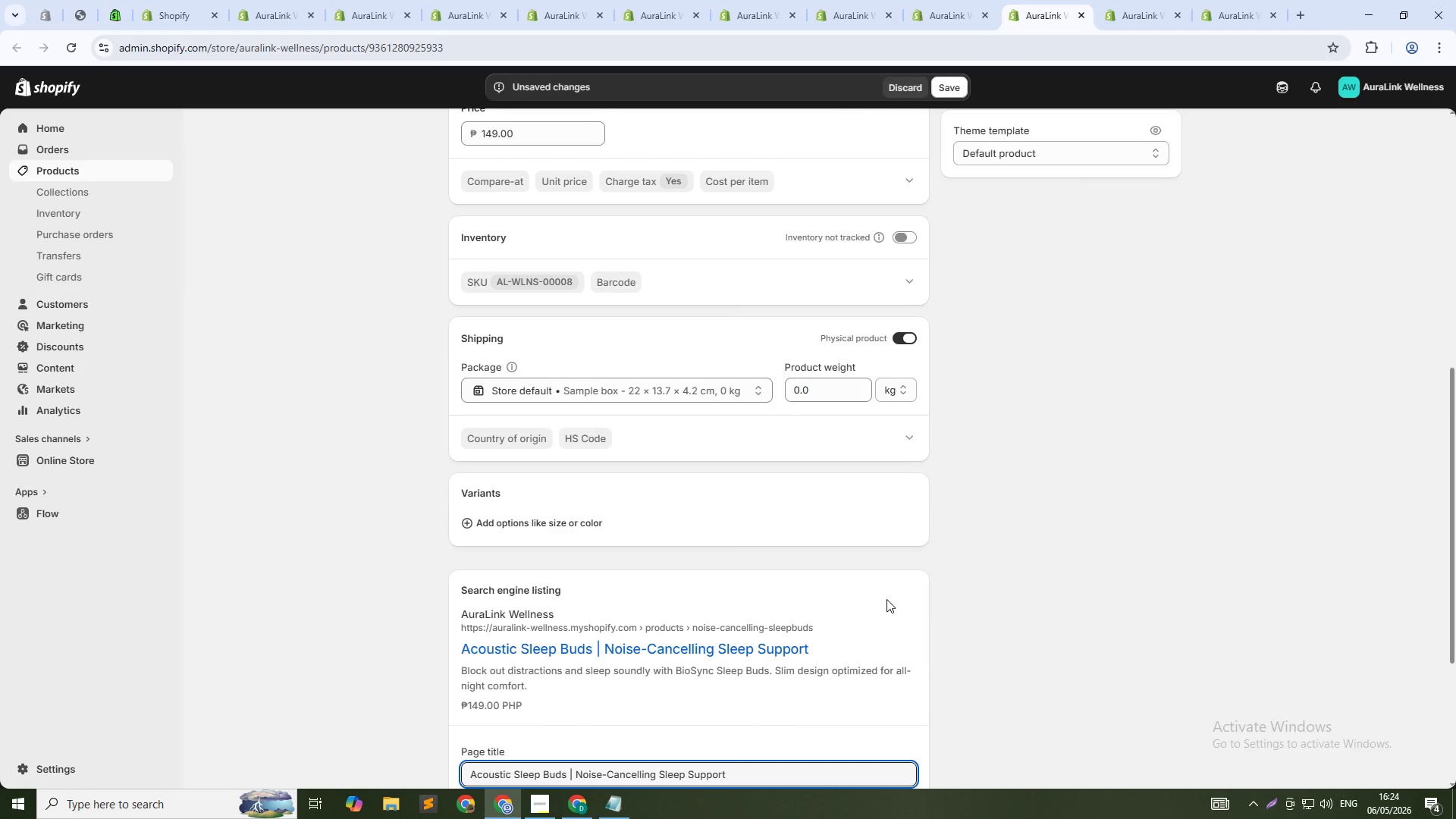 
scroll: coordinate [836, 610], scroll_direction: down, amount: 5.0
 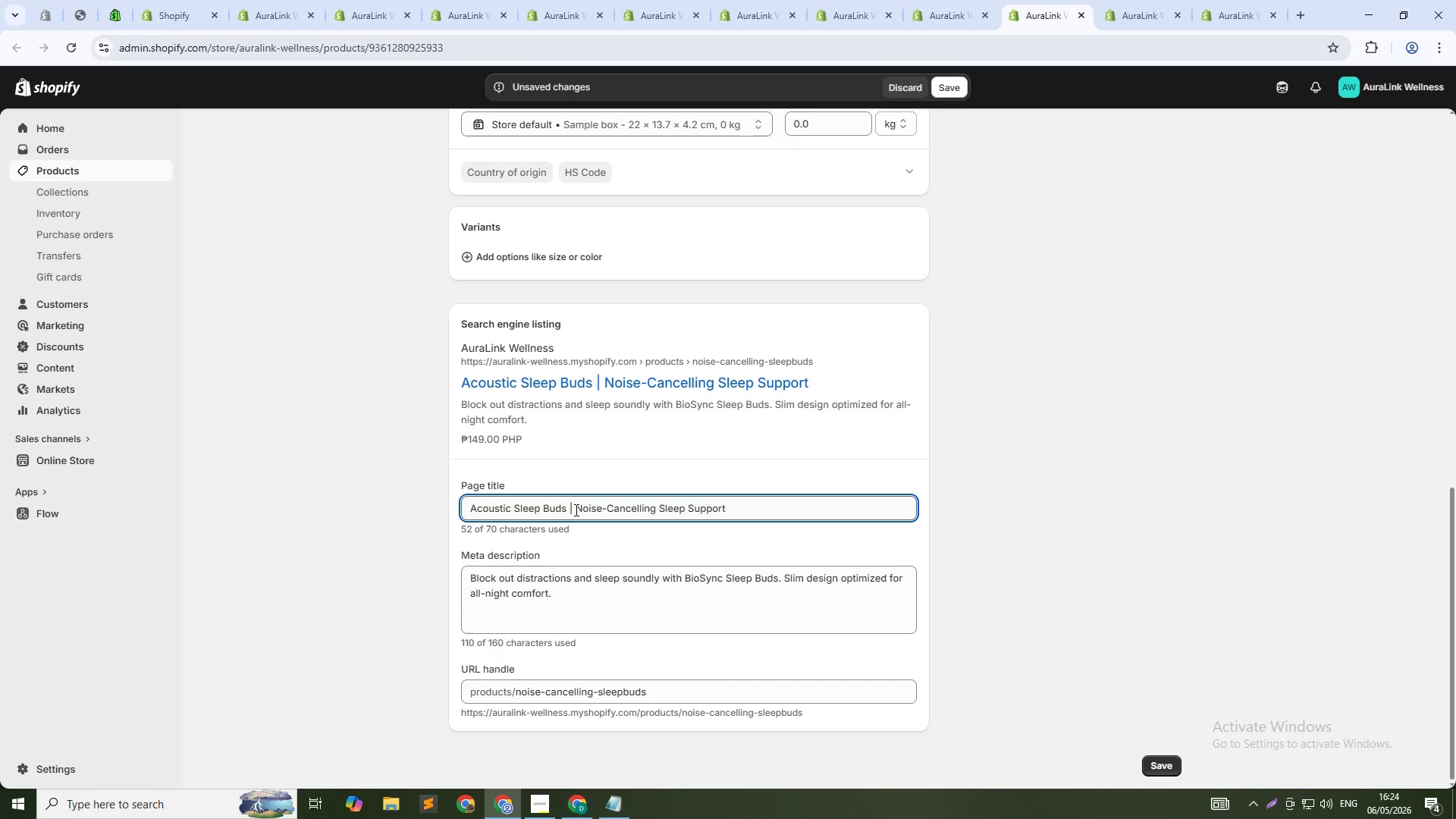 
left_click([565, 509])
 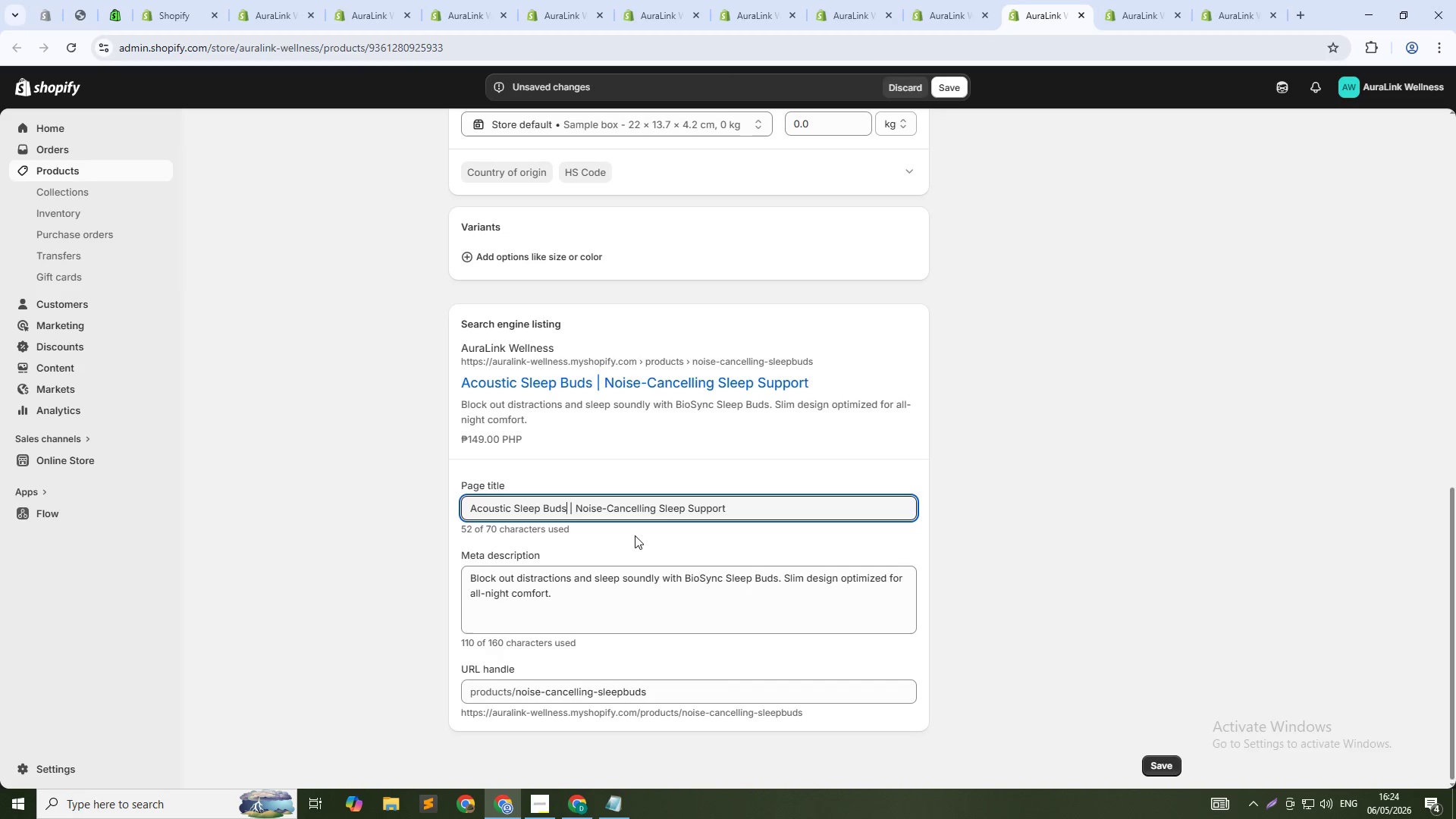 
key(Control+Shift+ArrowDown)
 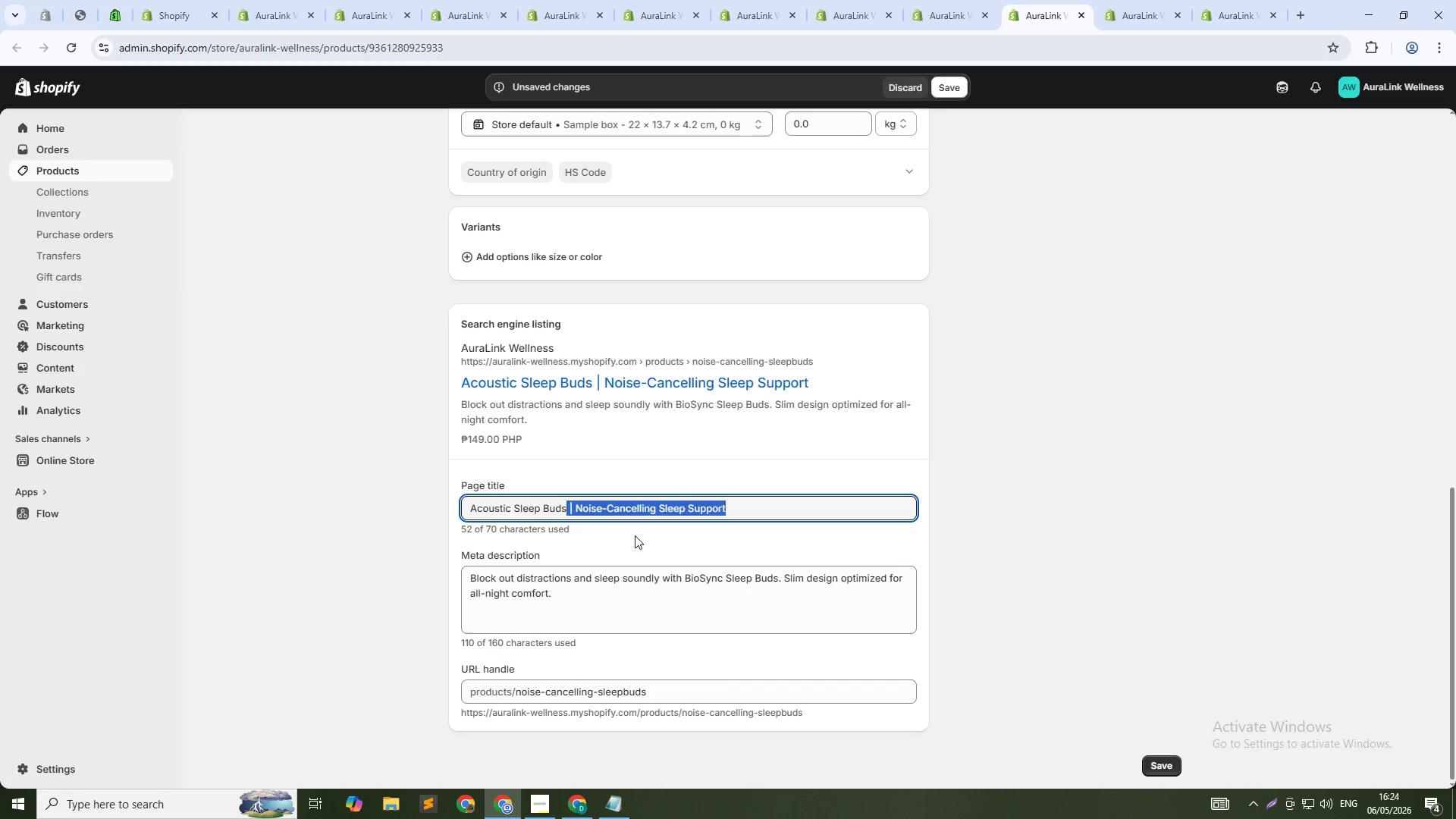 
key(Backspace)
 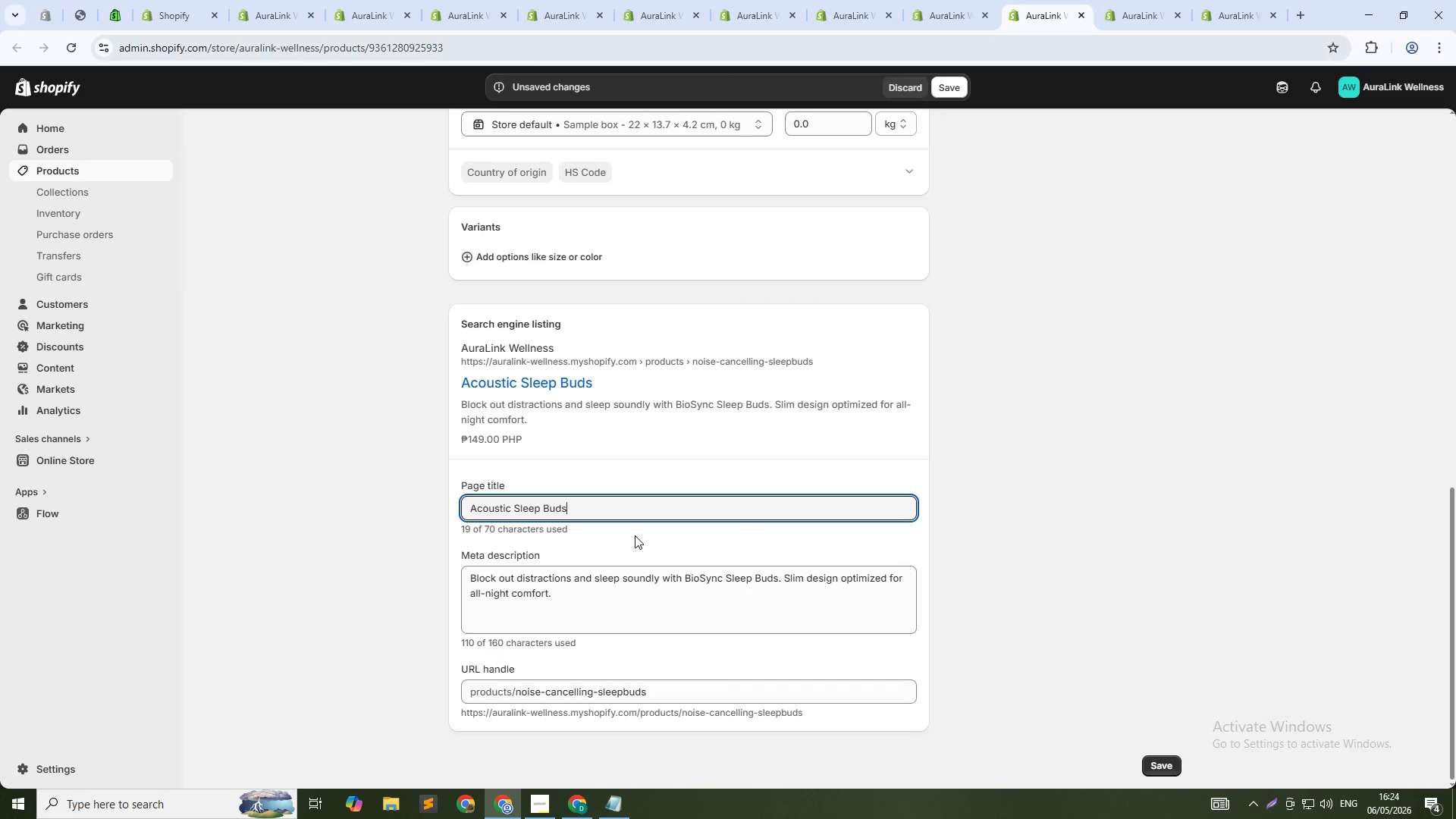 
key(Control+ControlLeft)
 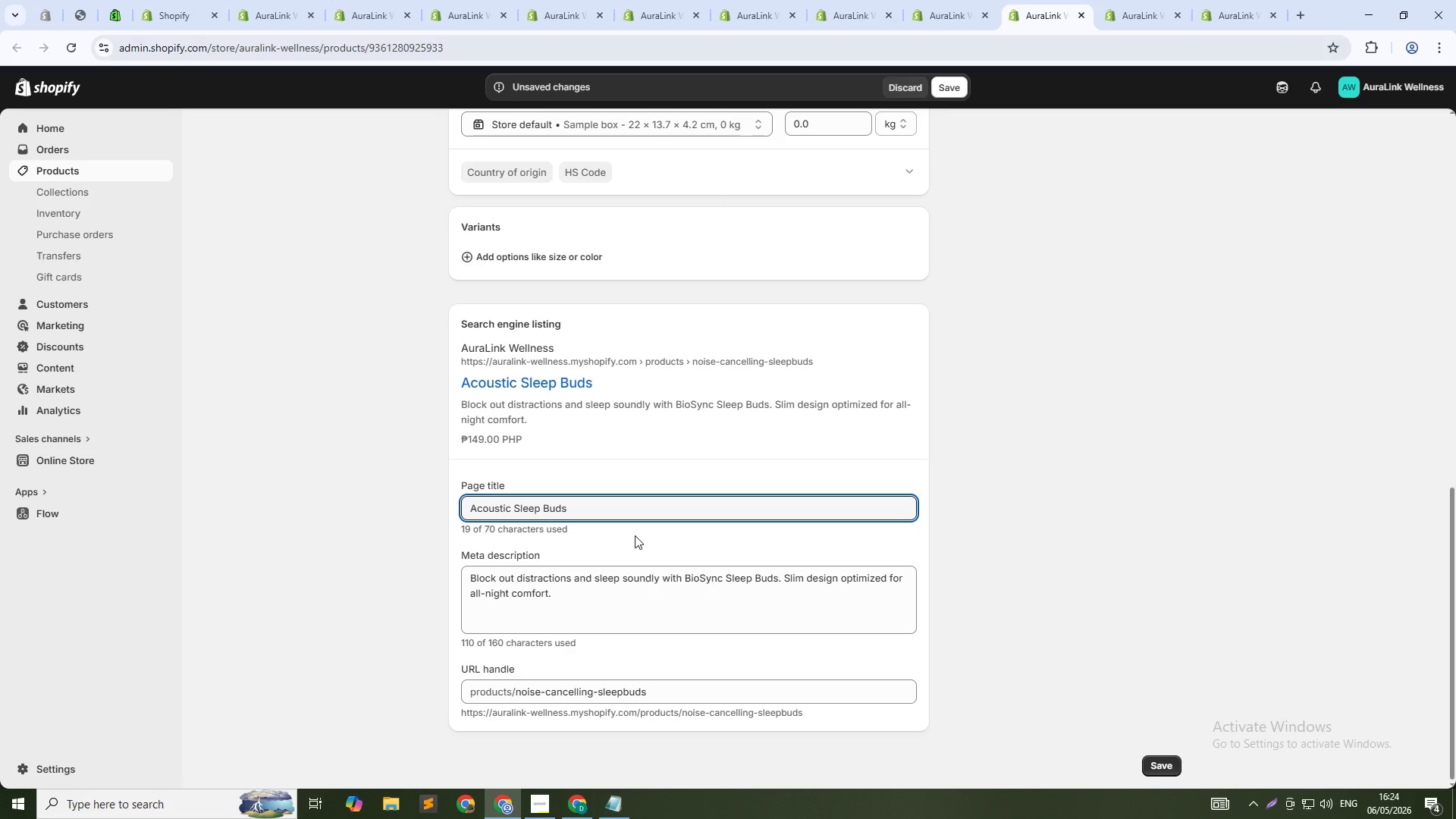 
key(Control+A)
 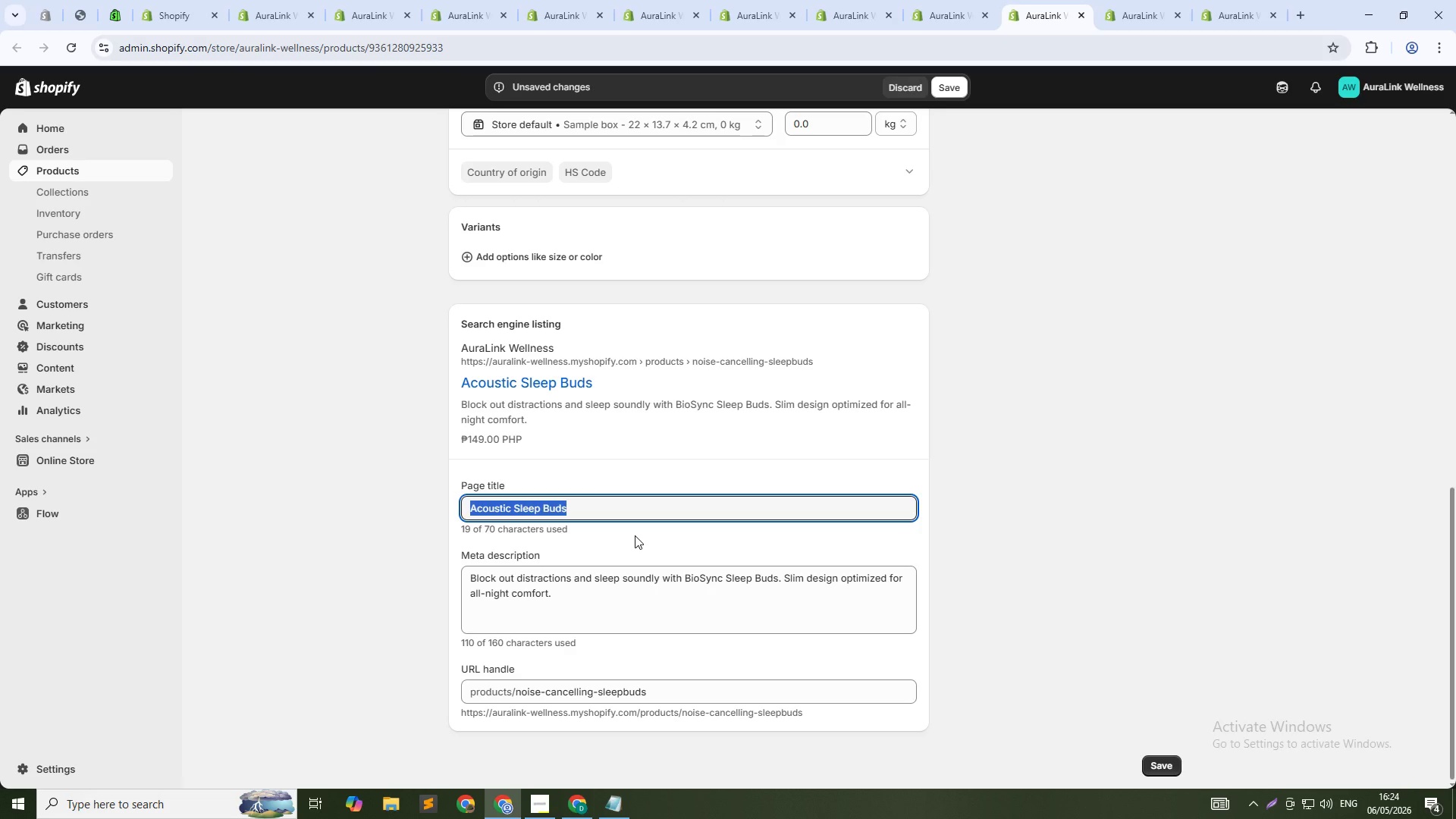 
type(NOis)
key(Backspace)
key(Backspace)
key(Backspace)
type(oise-Cancelling Sleep Buds)
key(Tab)
 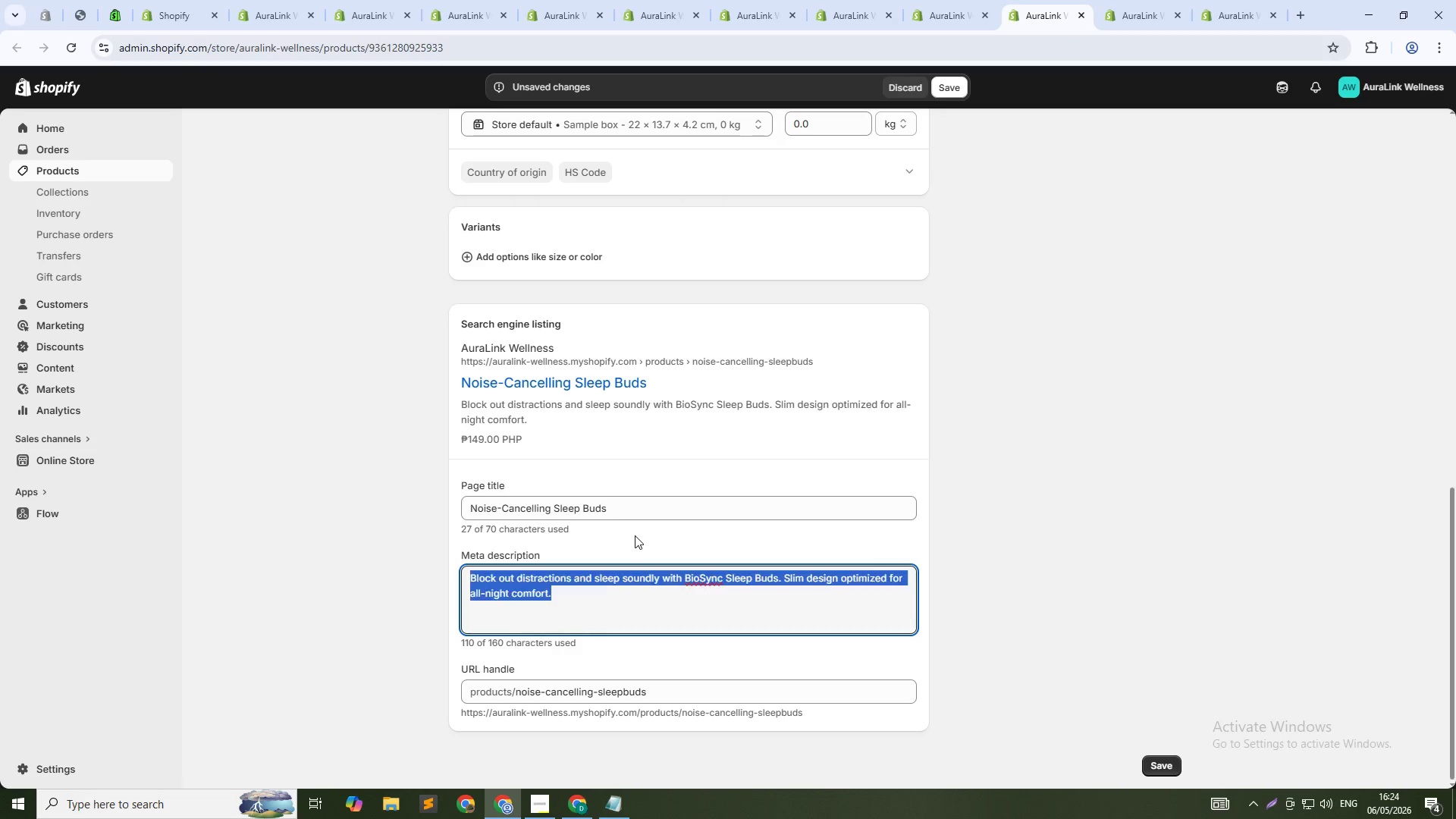 
key(Control+A)
 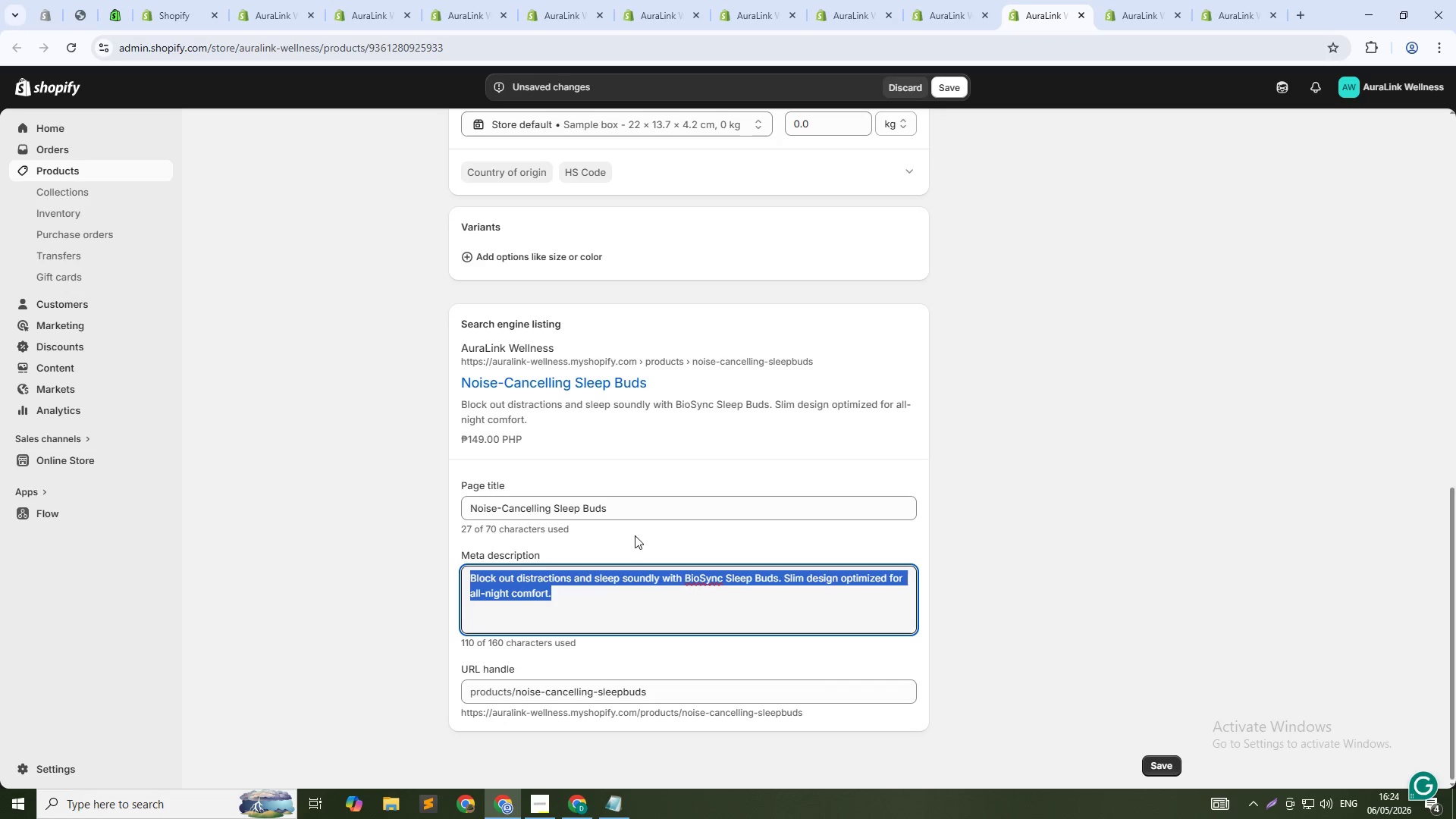 
type(Ultra-slim buds for side sleepers. Block noise and play pink noise for deeper rest. 10-hour battery. Shop now.)
 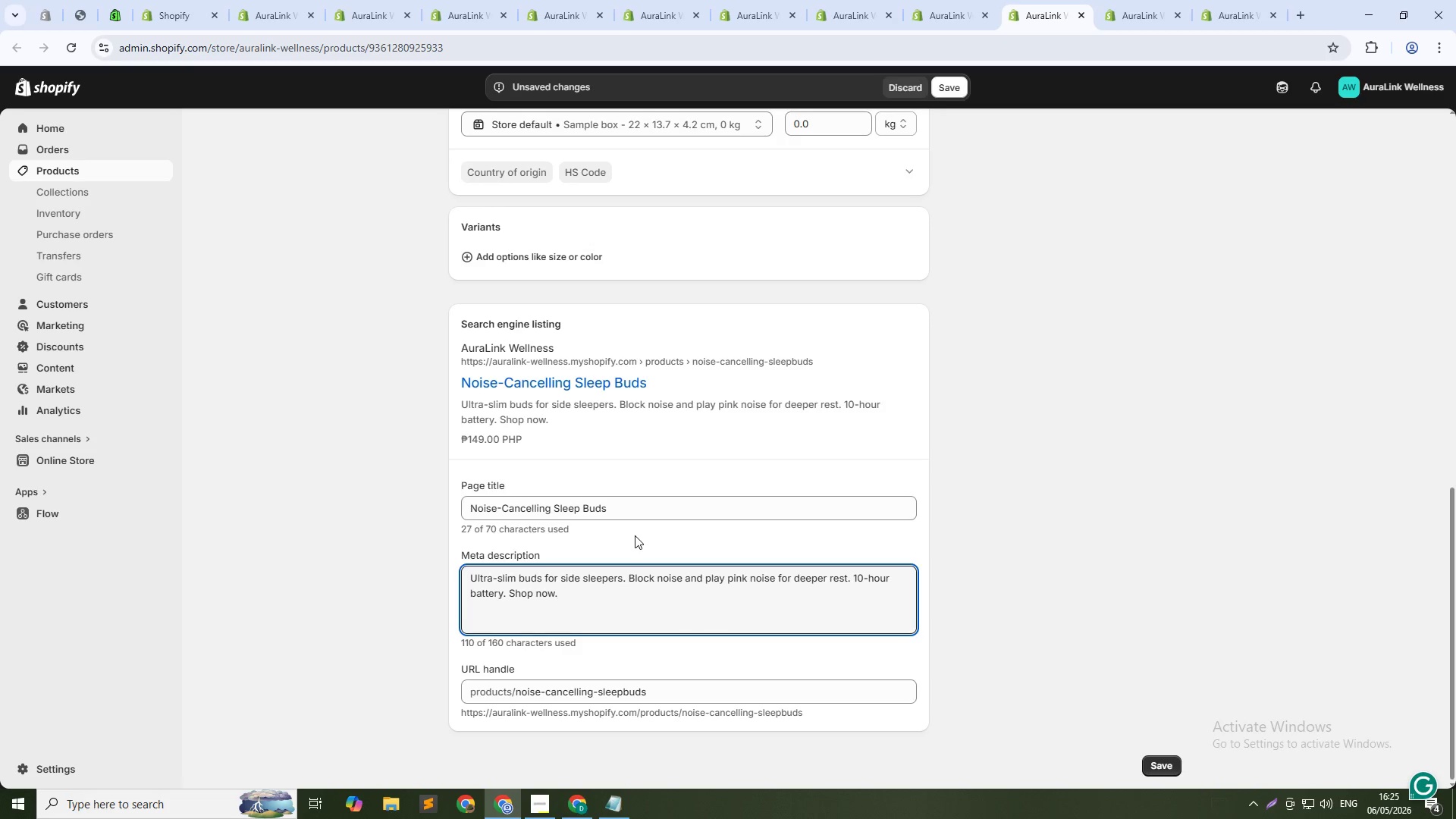 
wait(37.53)
 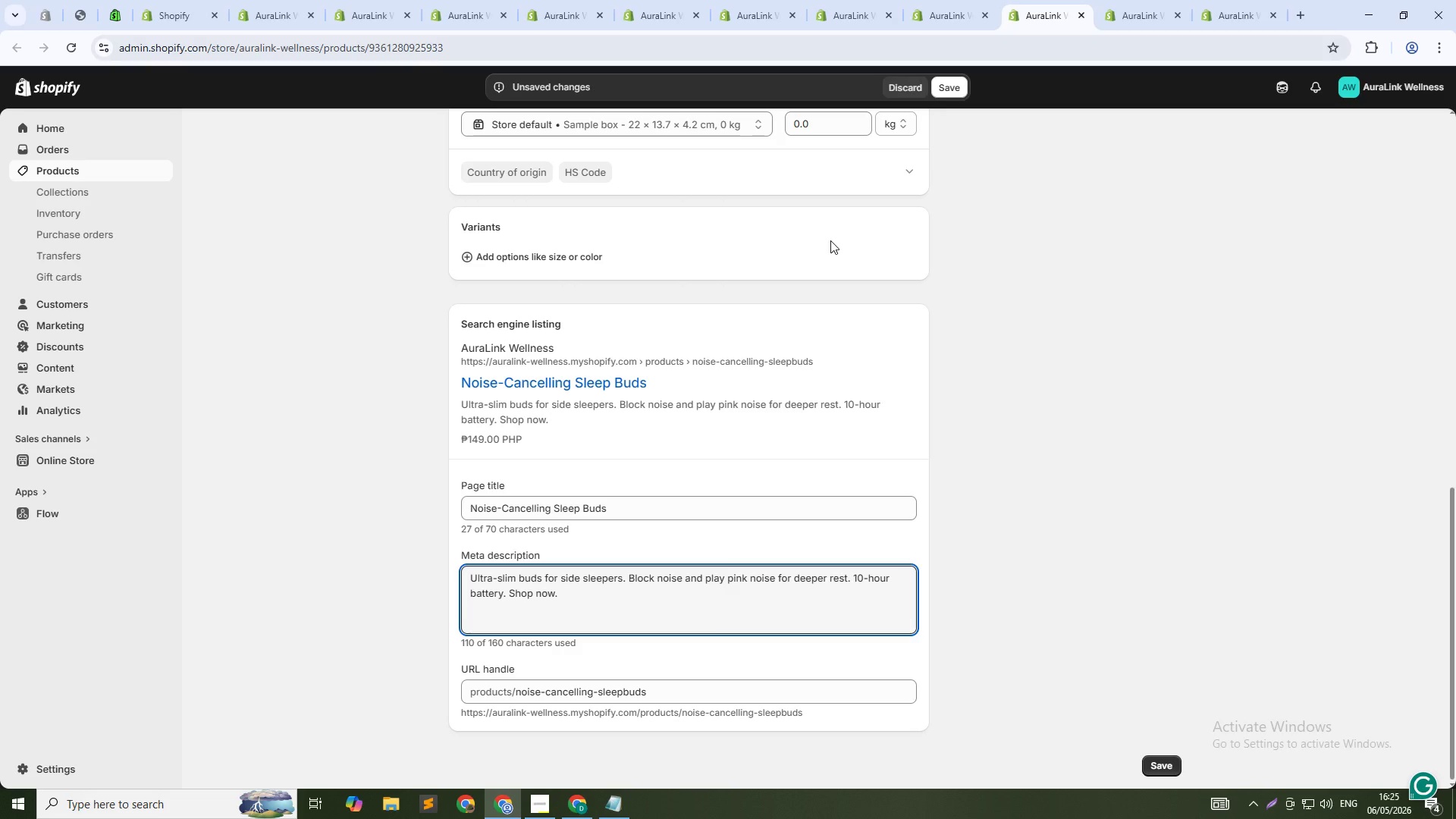 
left_click([952, 91])
 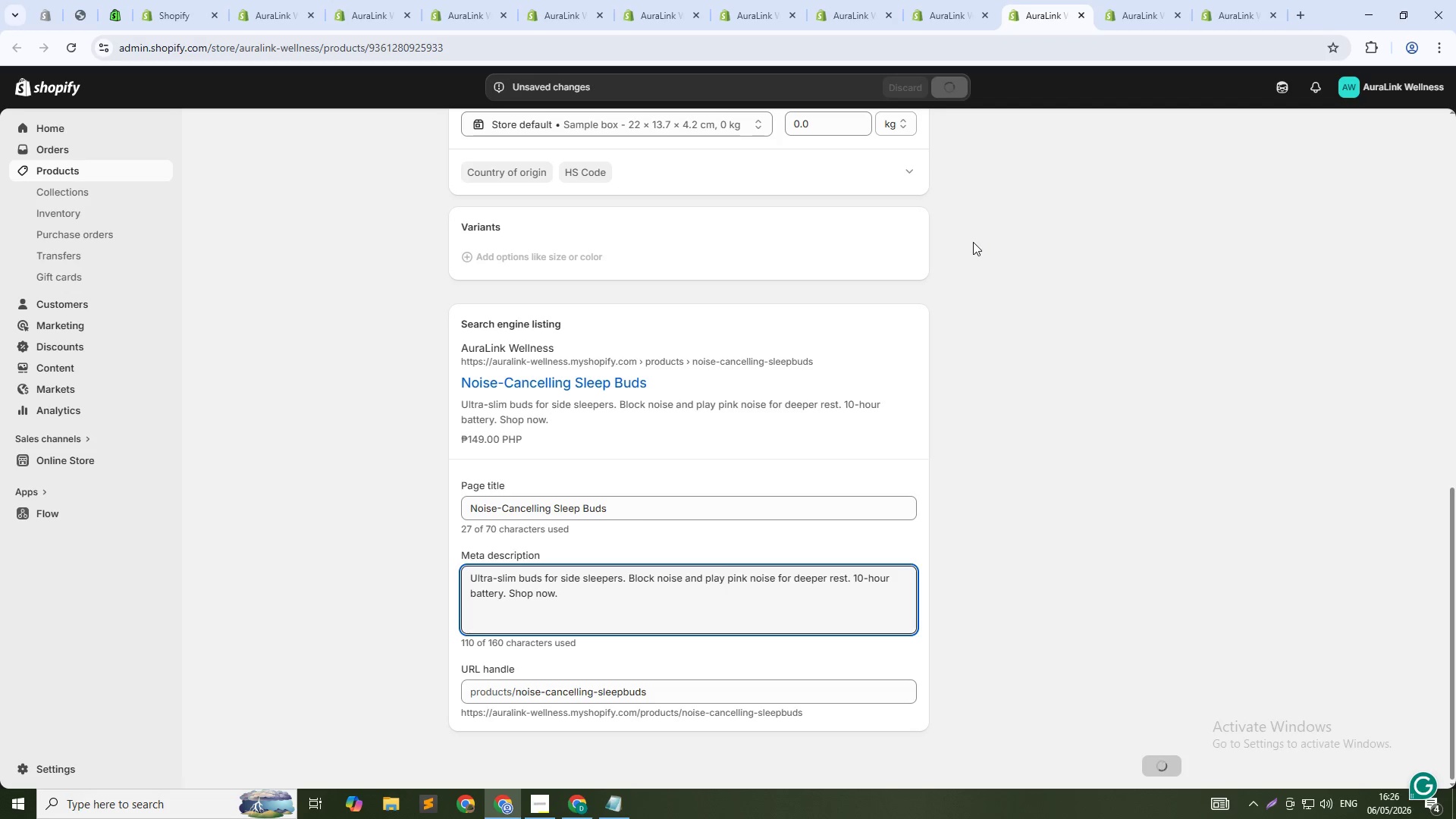 
wait(5.31)
 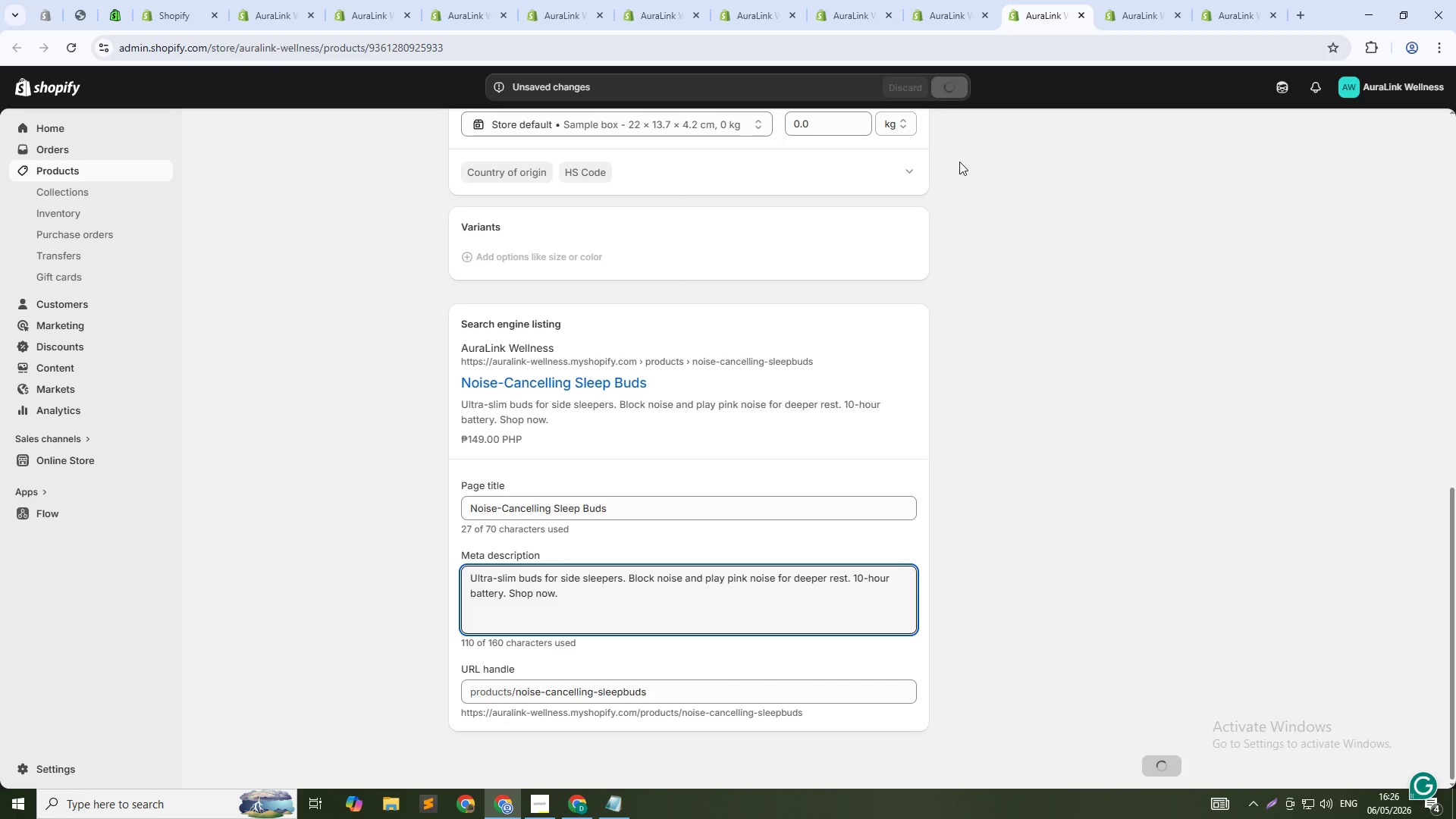 
left_click([1120, 0])
 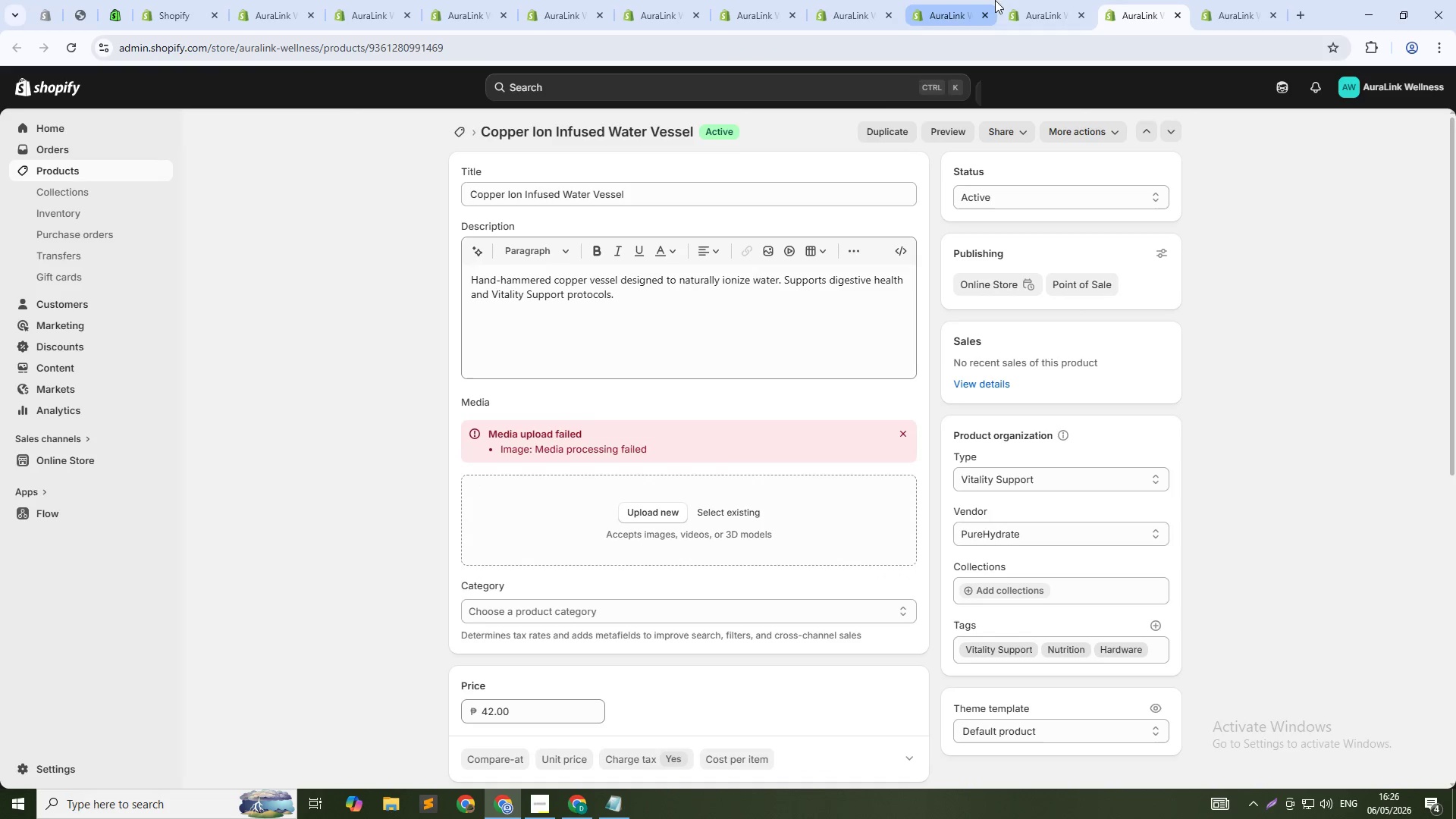 
left_click([1043, 0])
 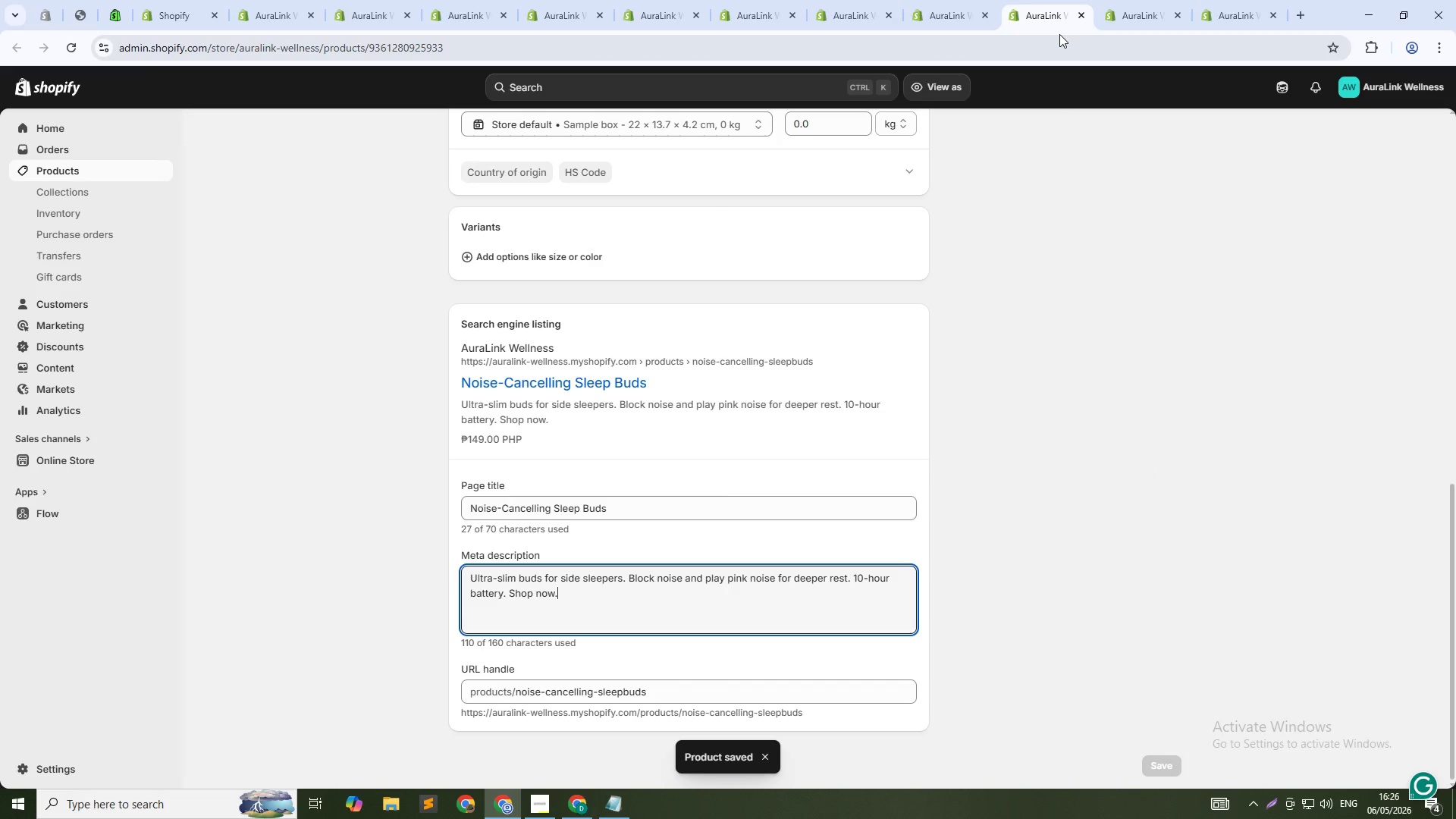 
left_click([1112, 8])
 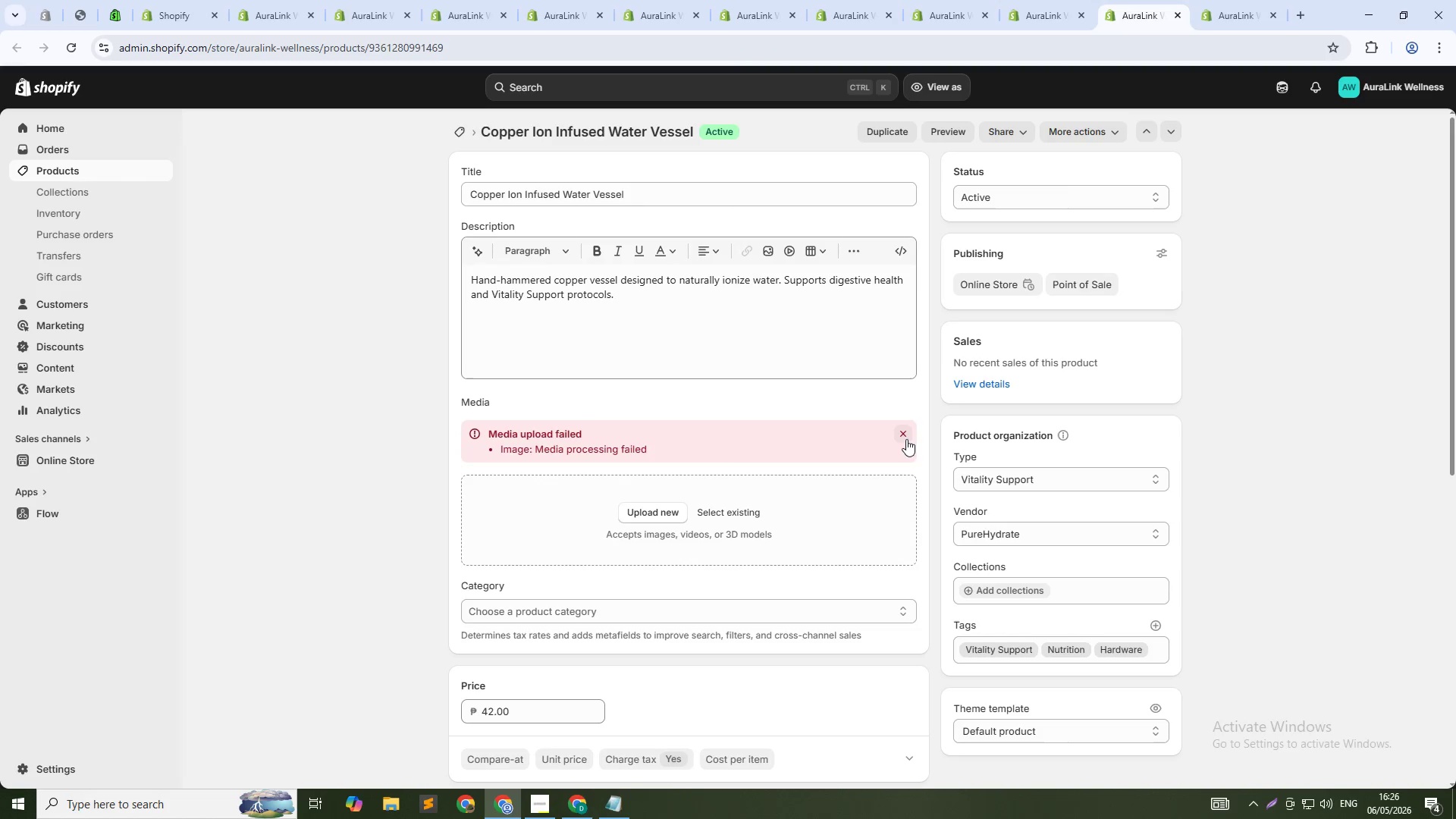 
left_click([907, 439])
 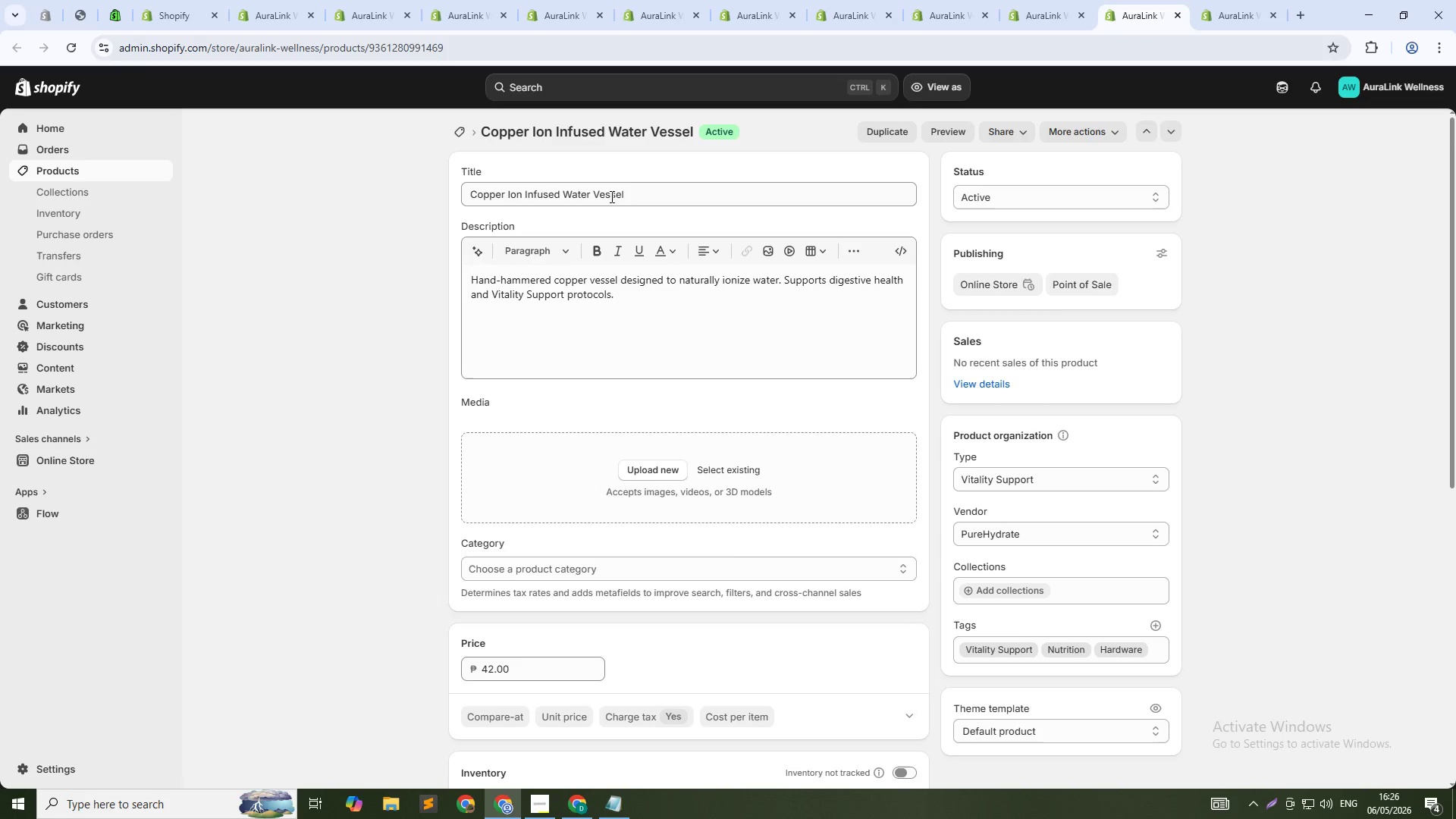 
left_click([638, 190])
 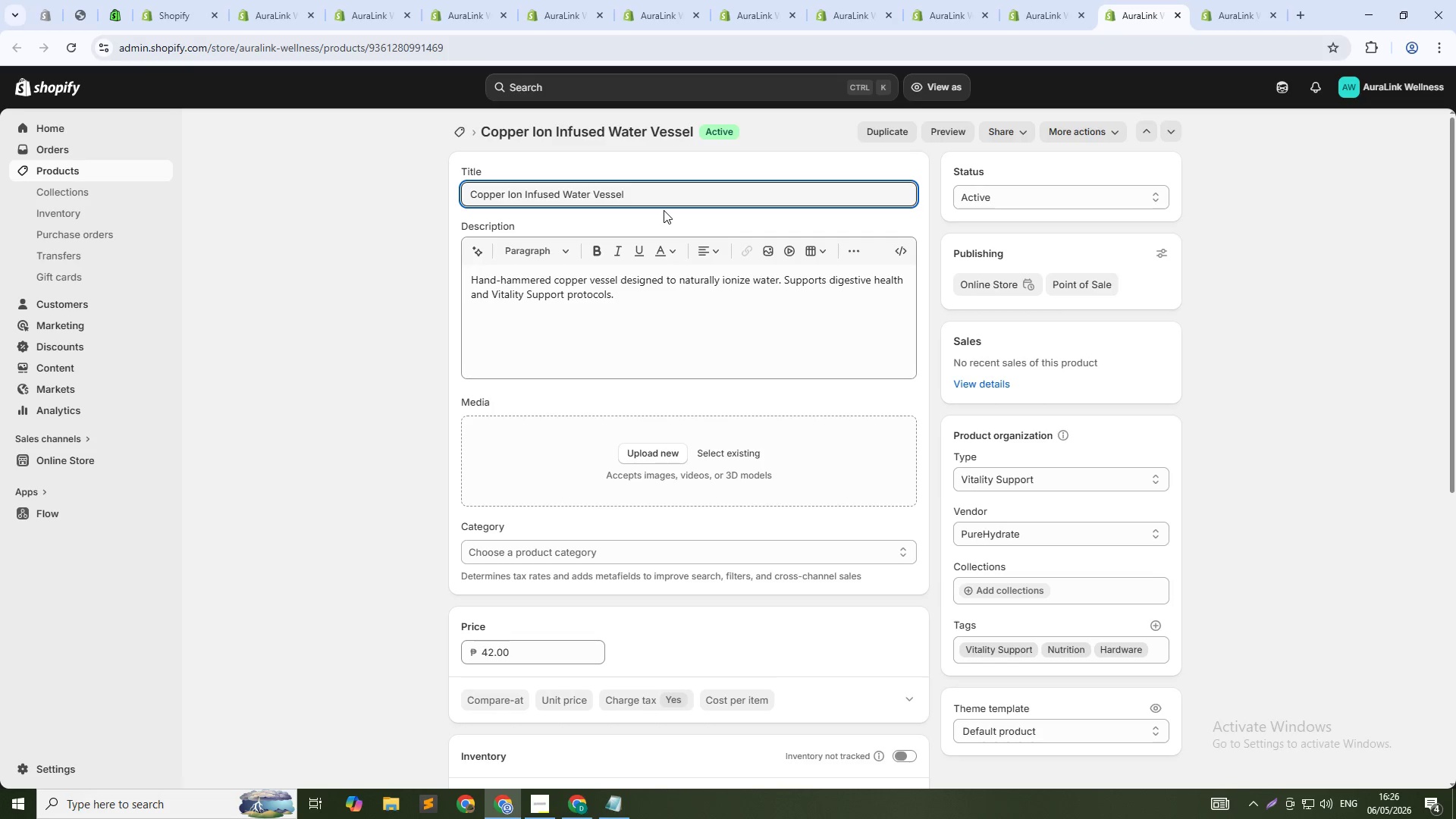 
type( - Vitality SUpport Hydration)
key(Tab)
key(Tab)
key(Tab)
key(Tab)
key(Tab)
key(Tab)
key(Tab)
key(Tab)
key(Tab)
key(Tab)
key(Tab)
key(Tab)
key(Tab)
 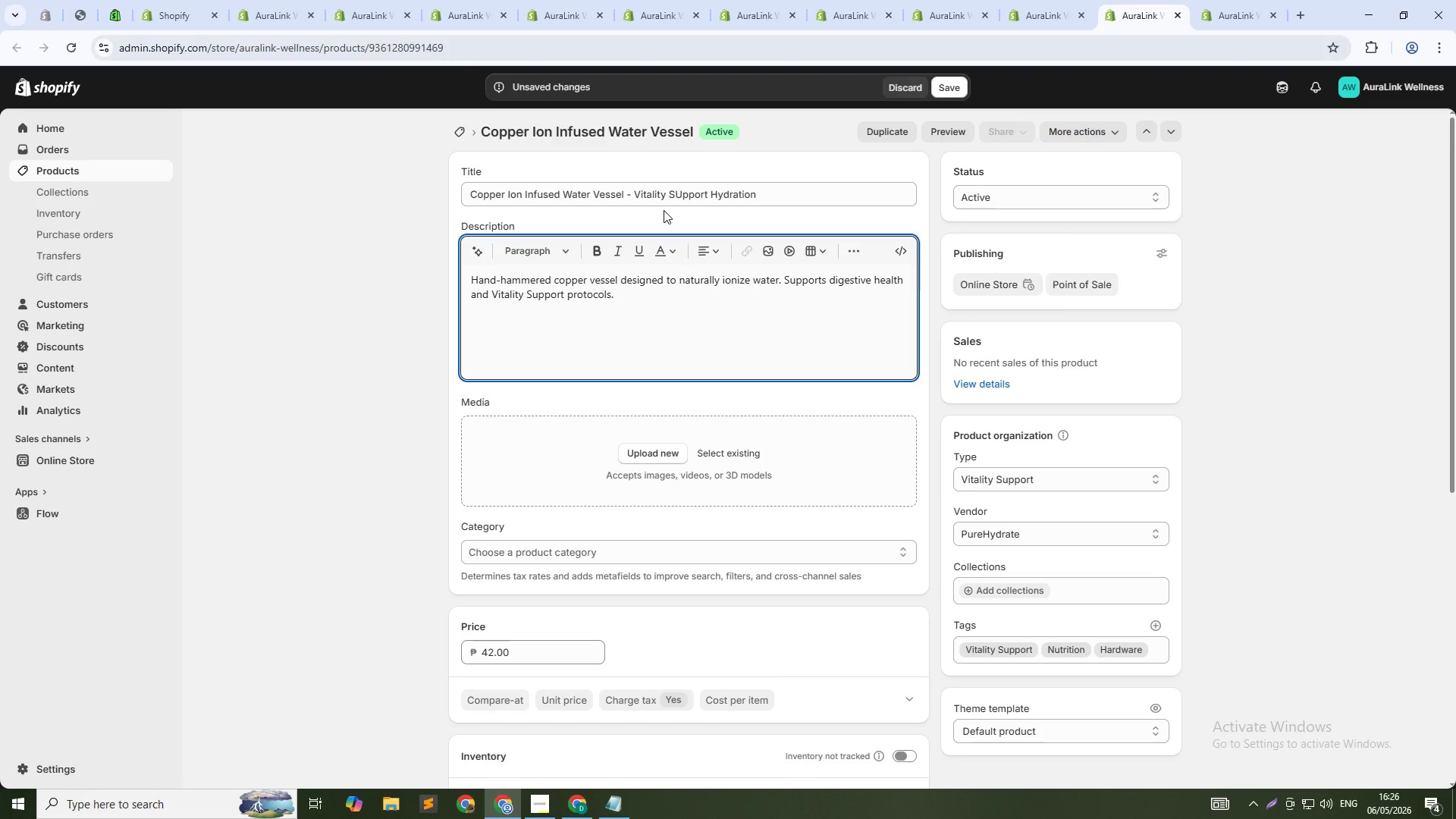 
key(Control+A)
 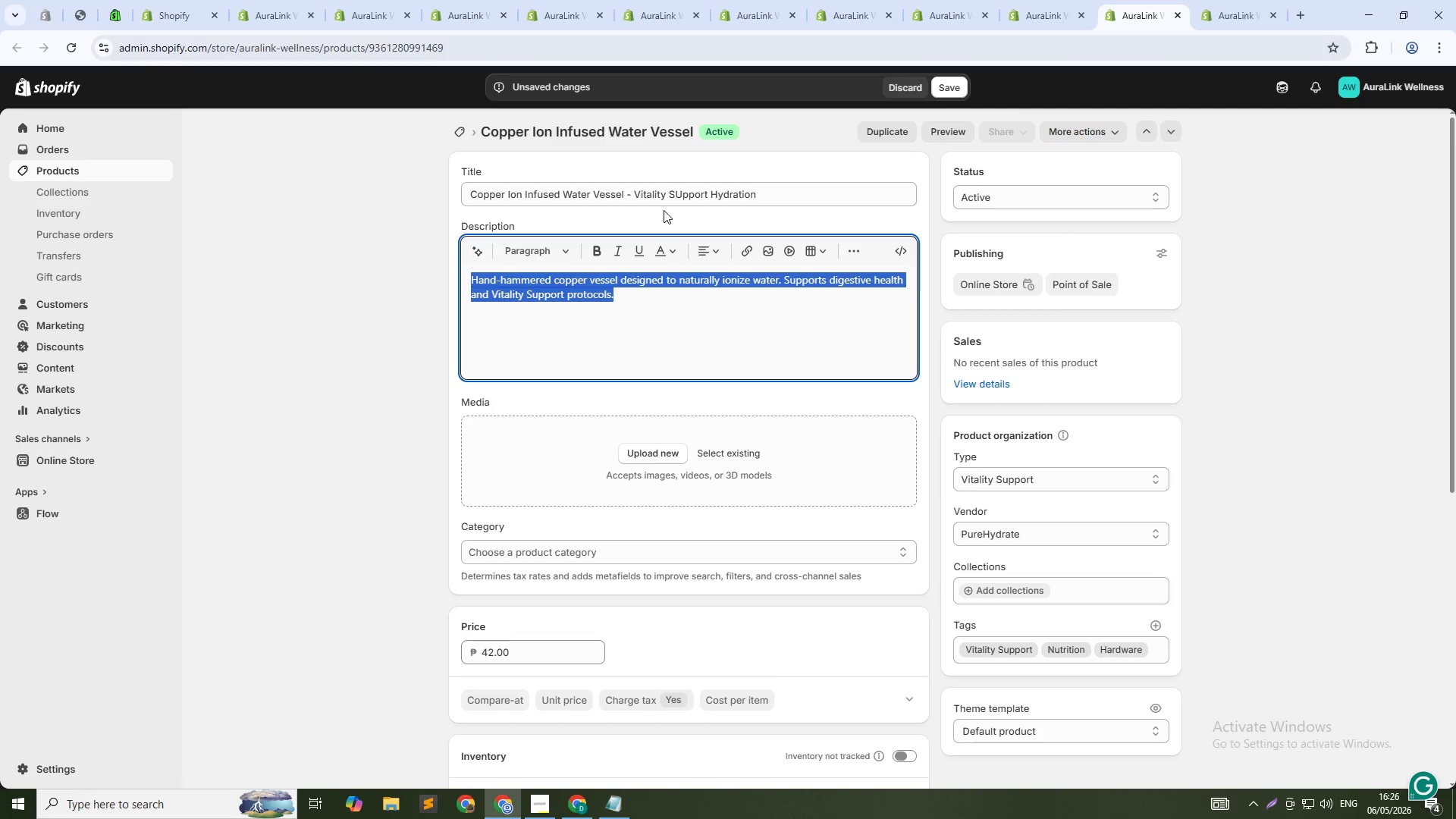 
type(This hard-hammered copper vessel naturally ionizes water. Copper has natural antimicrobial properties and may support digestive health. Storing water in this vessel fr)
key(Backspace)
type(or 6-8 hoursallowsv)
key(Backspace)
key(Backspace)
key(Backspace)
key(Backspace)
 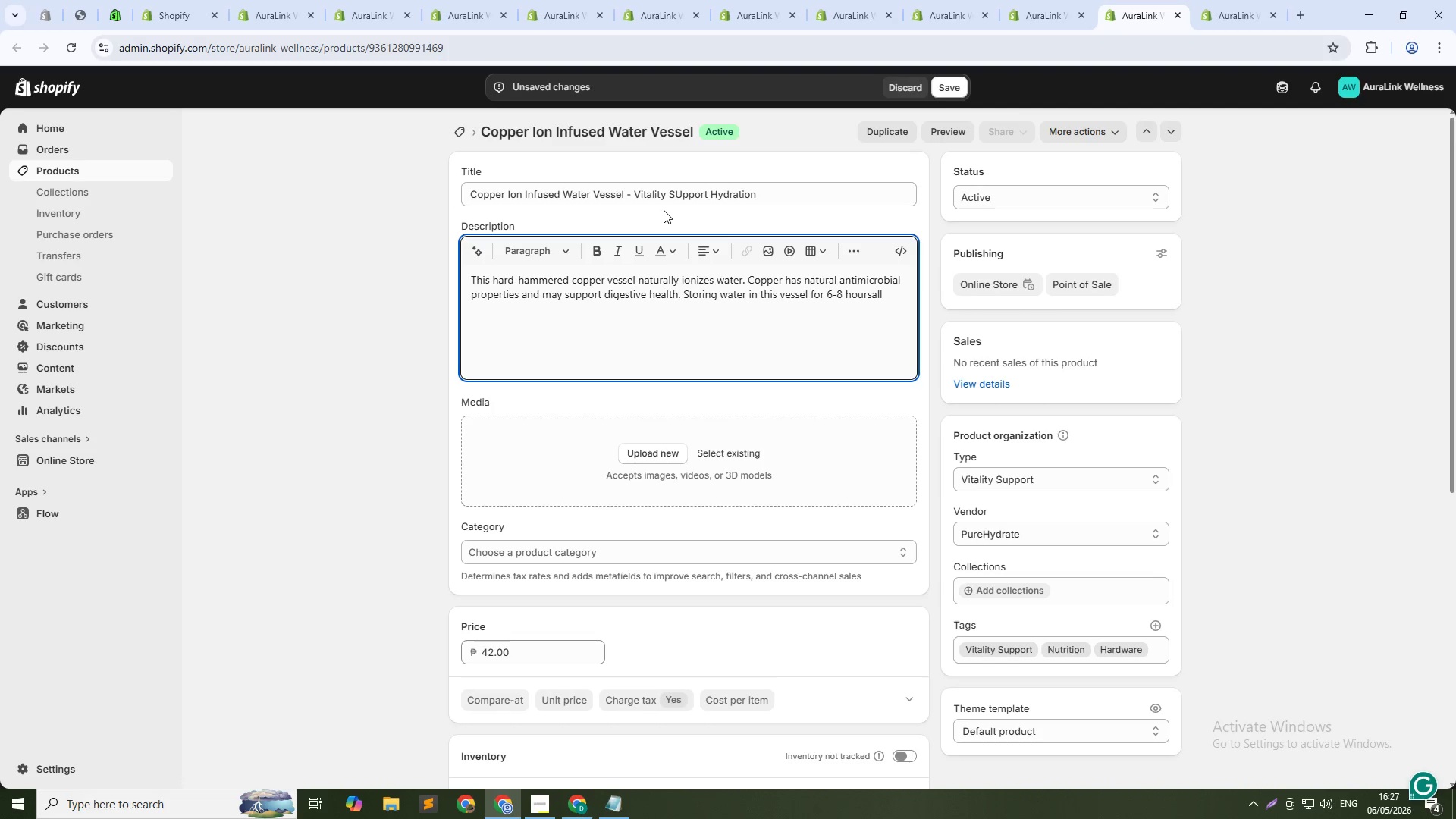 
wait(19.3)
 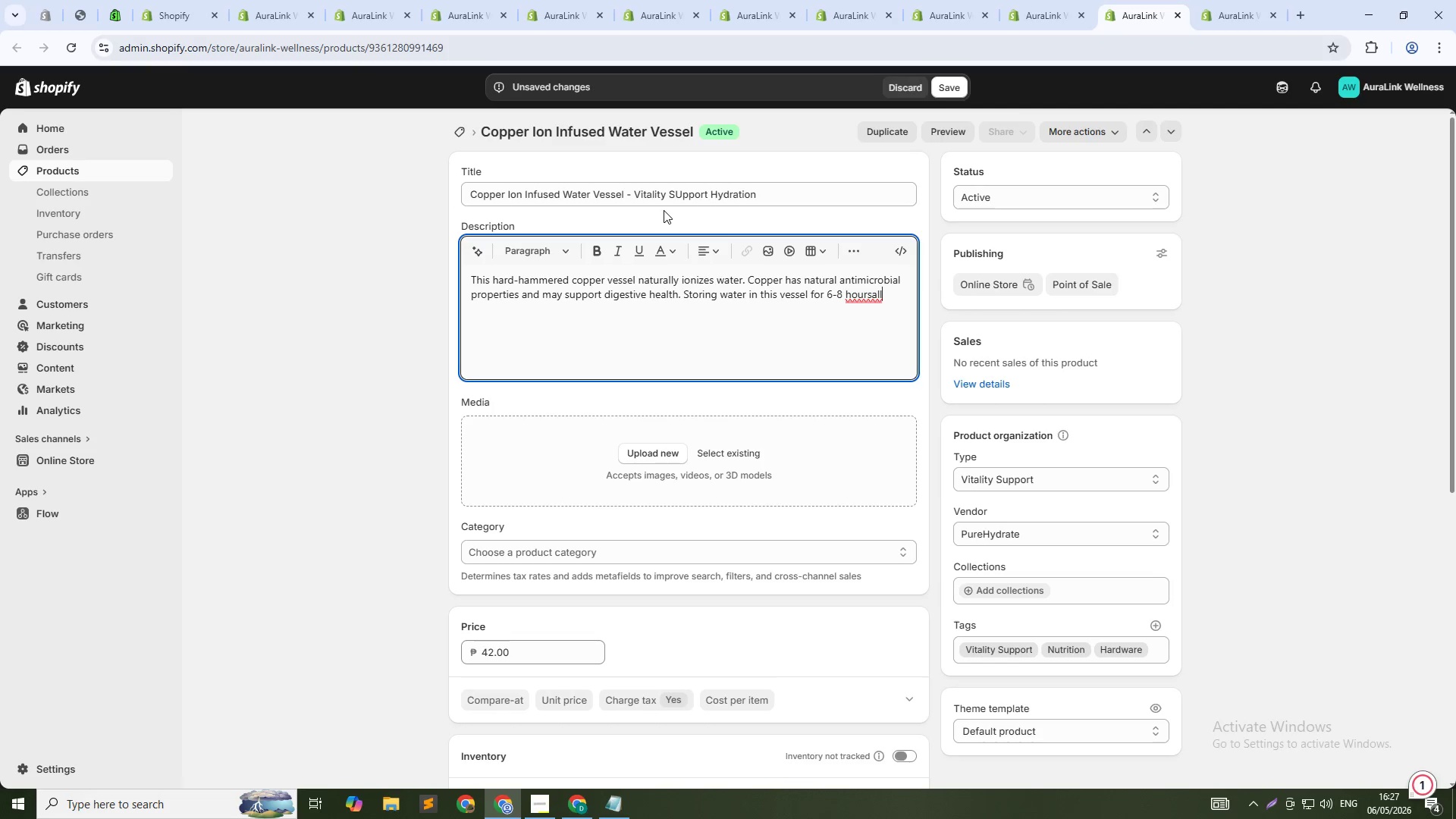 
key(Backspace)
key(Backspace)
key(Backspace)
type( allows beneficial copper ions to infuse into the water. The vessel holds 32 ounces and has a classic, elegan )
key(Backspace)
type(t desogm)
key(Backspace)
type(n)
key(Backspace)
key(Backspace)
key(Backspace)
type(ign)
 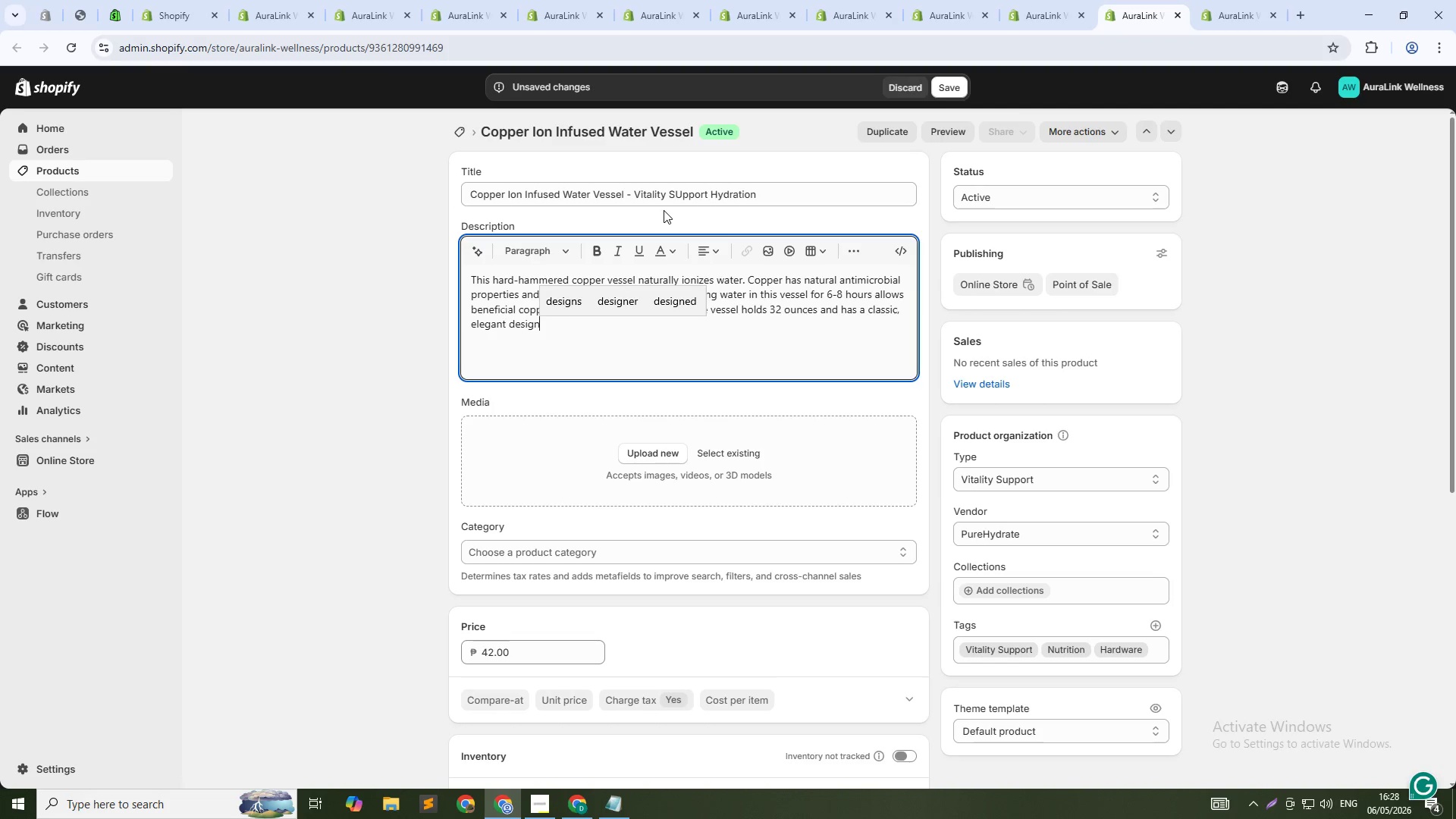 
type( that looks)
 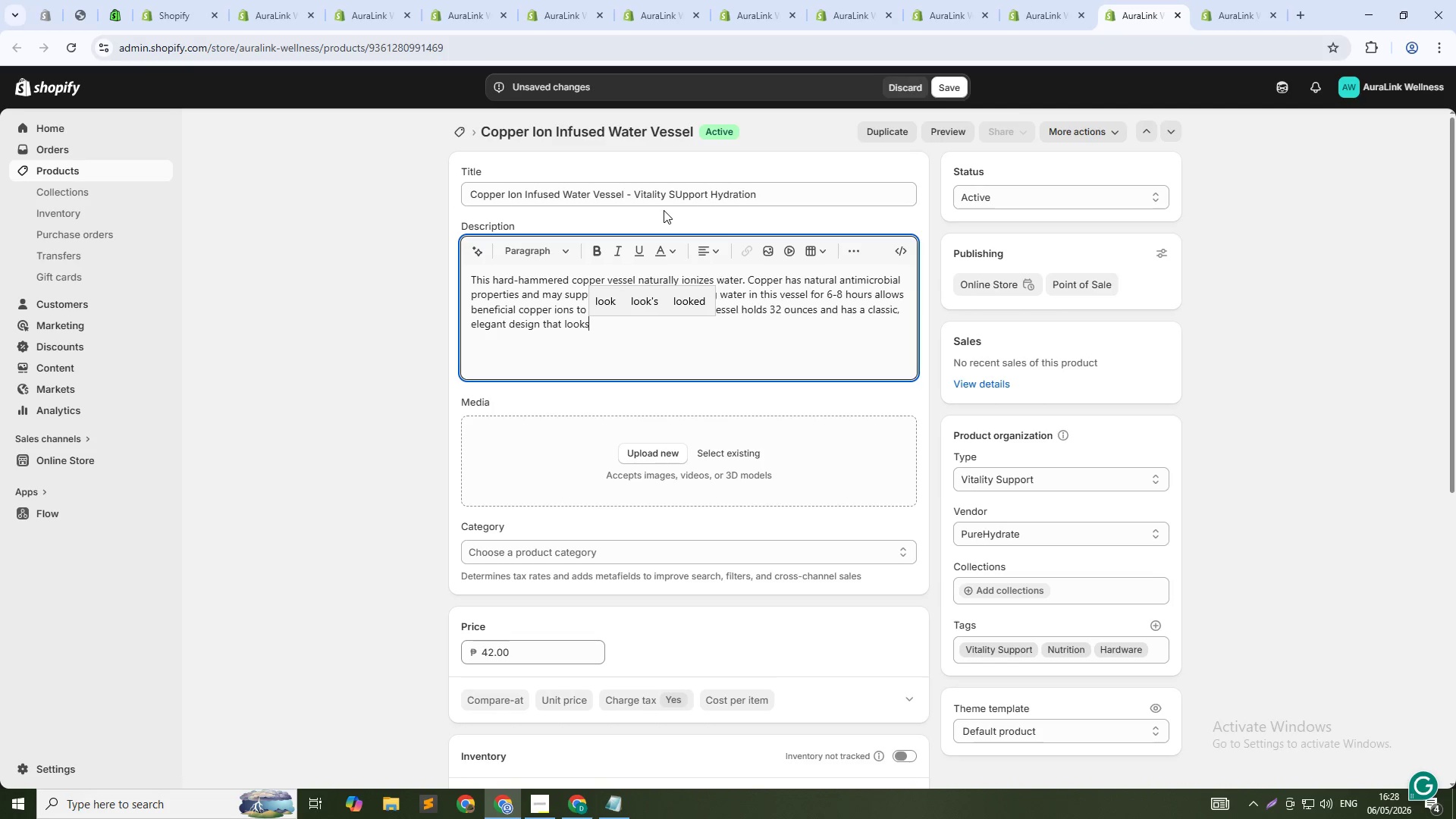 
type(be)
key(Backspace)
key(Backspace)
type( beautiful on any table. Ideal for S)
key(Backspace)
type(AuraLink clients using Vitality Suppoort)
key(Backspace)
key(Backspace)
key(Backspace)
key(Backspace)
type(ort protocols to improve hydration and gut health.)
 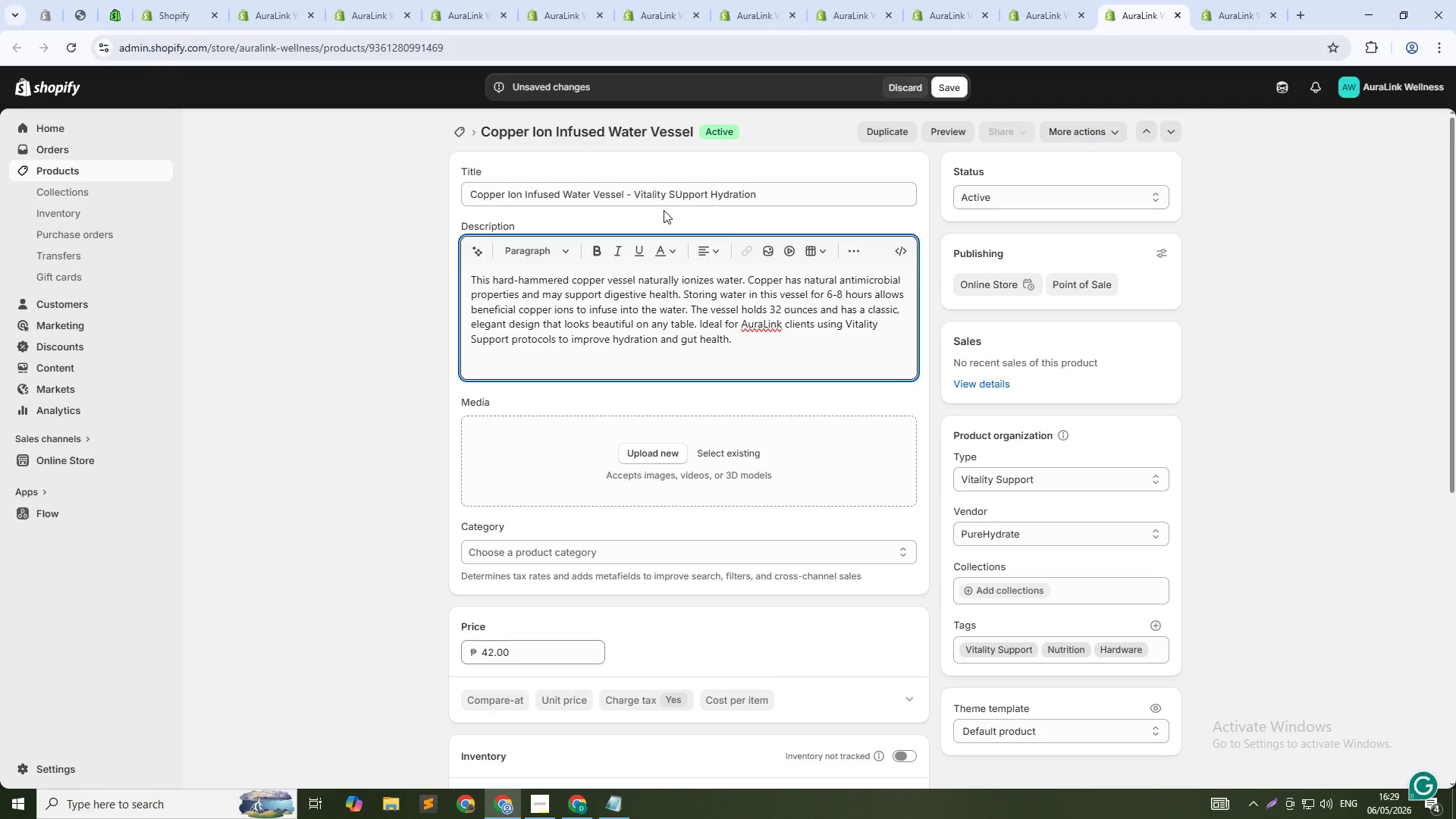 
wait(88.8)
 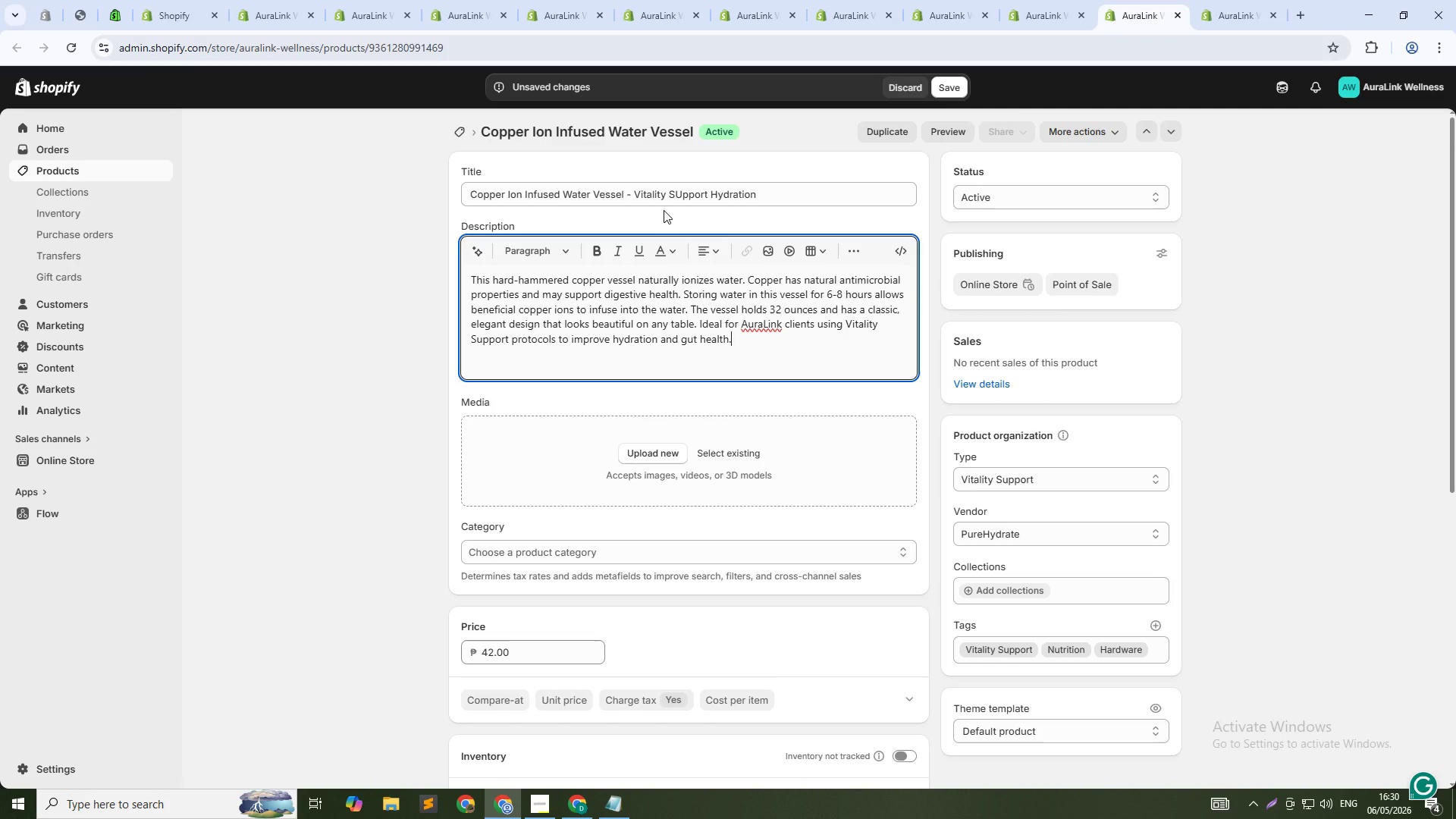 
scroll: coordinate [496, 460], scroll_direction: down, amount: 7.0
 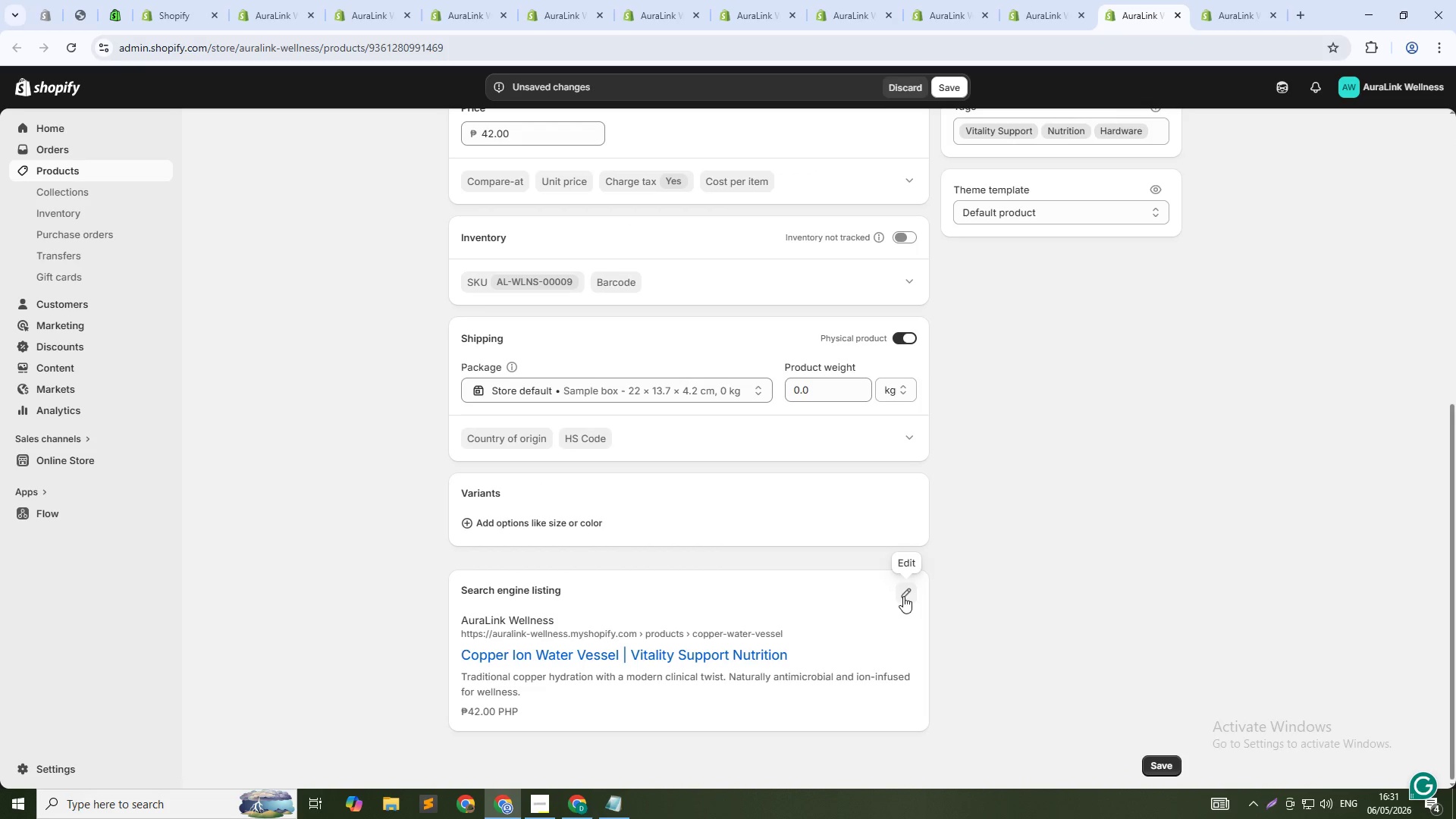 
left_click([900, 596])
 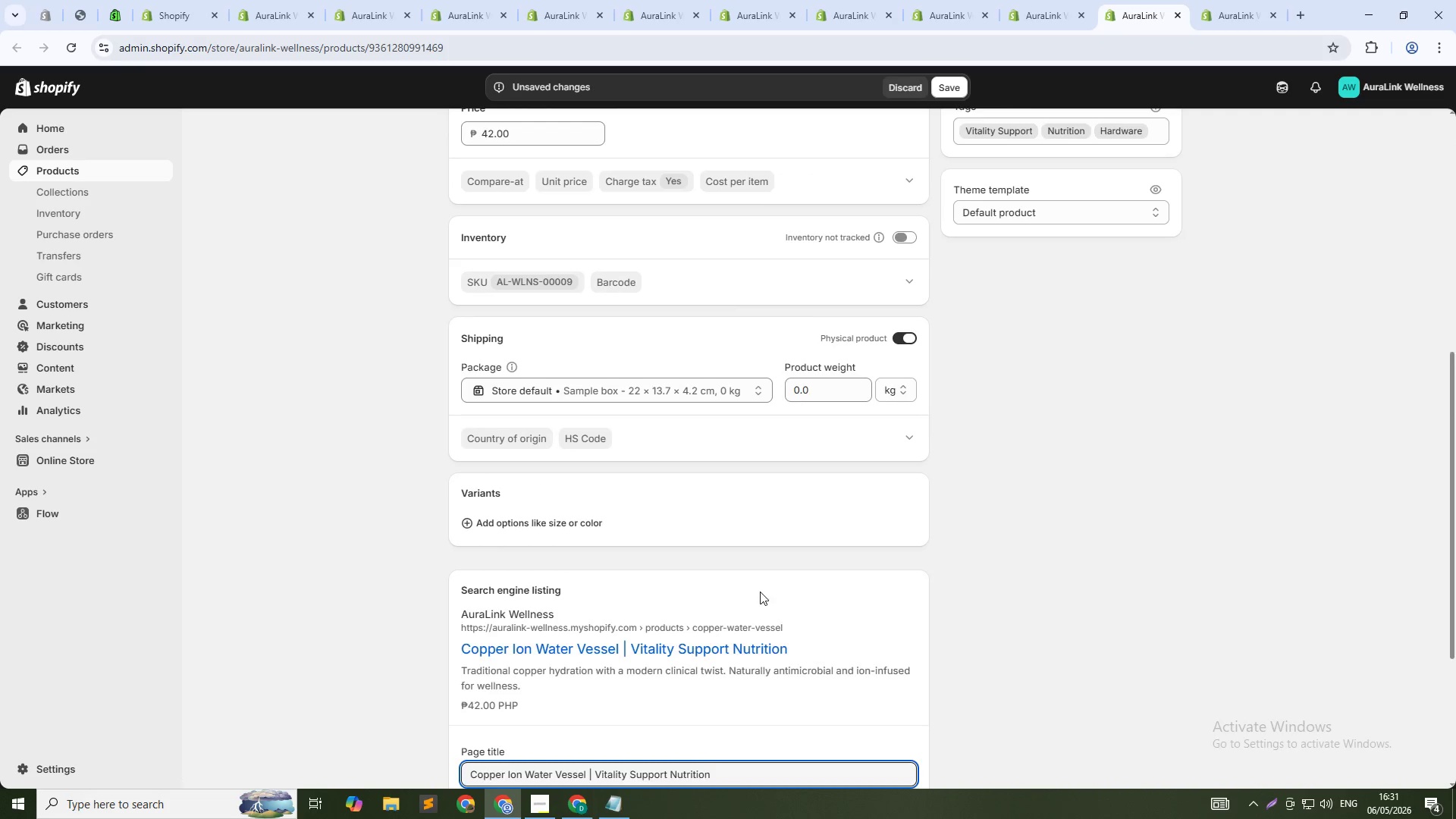 
scroll: coordinate [747, 598], scroll_direction: down, amount: 4.0
 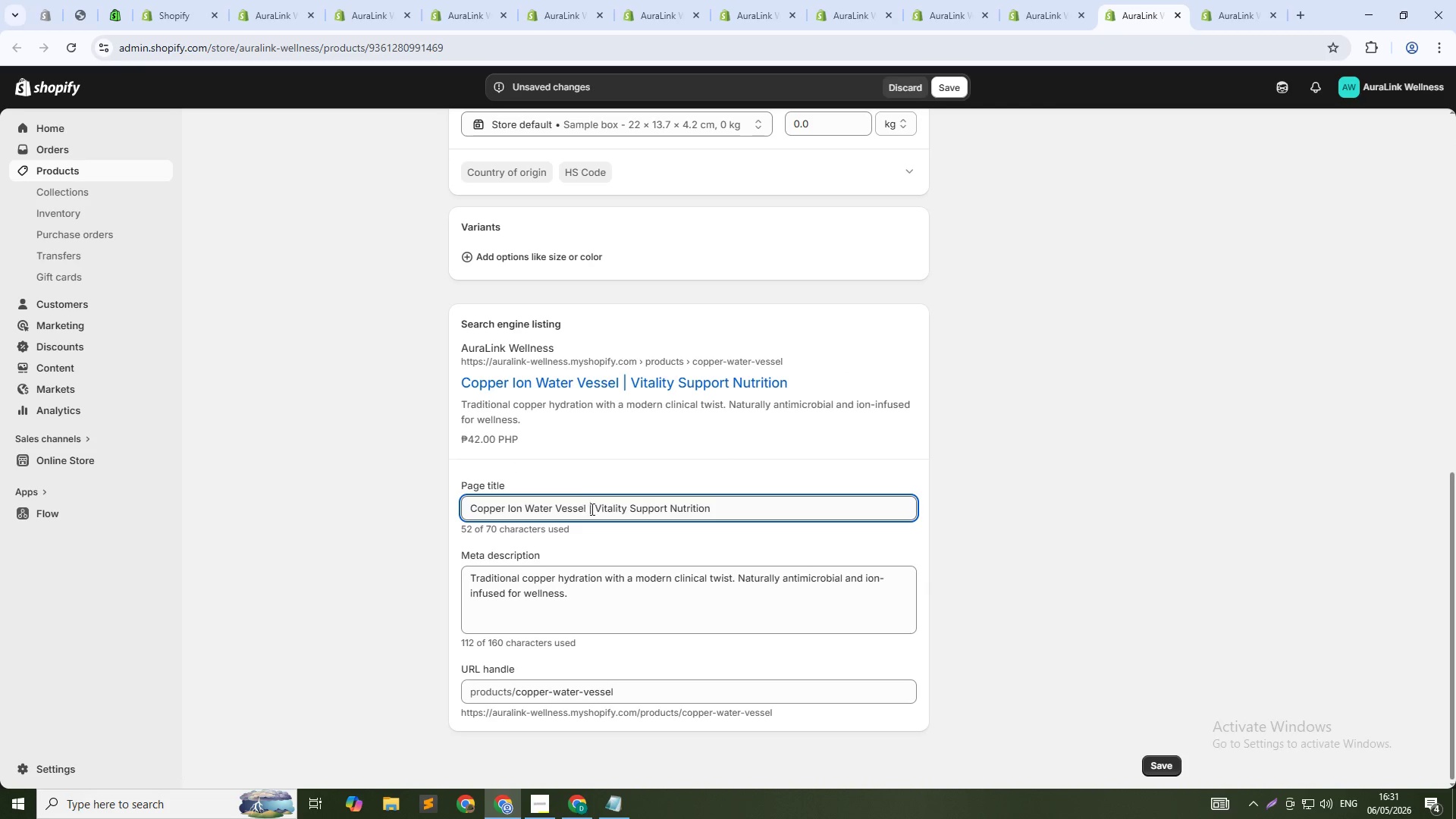 
left_click([587, 507])
 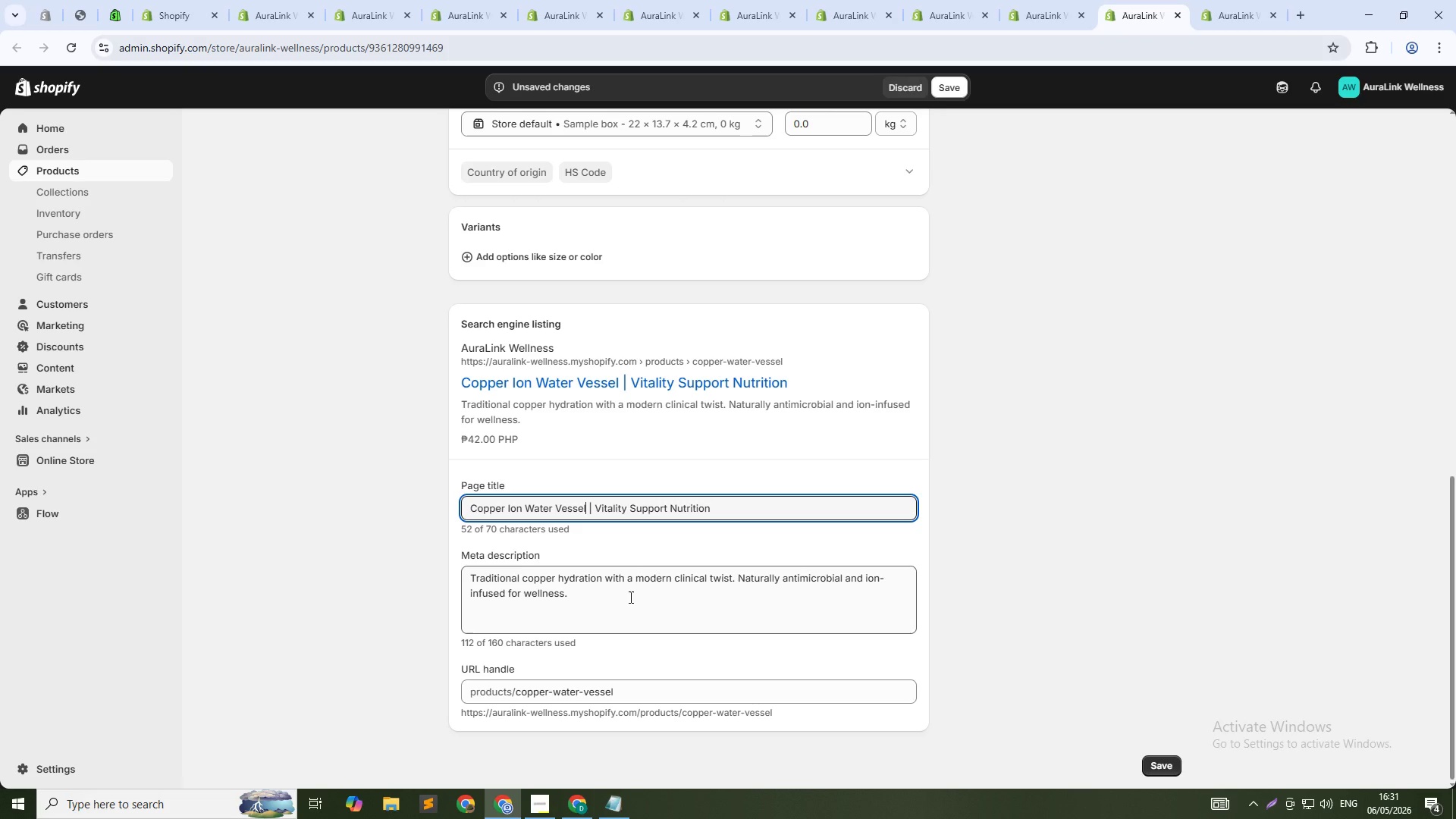 
key(Control+Shift+ArrowDown)
 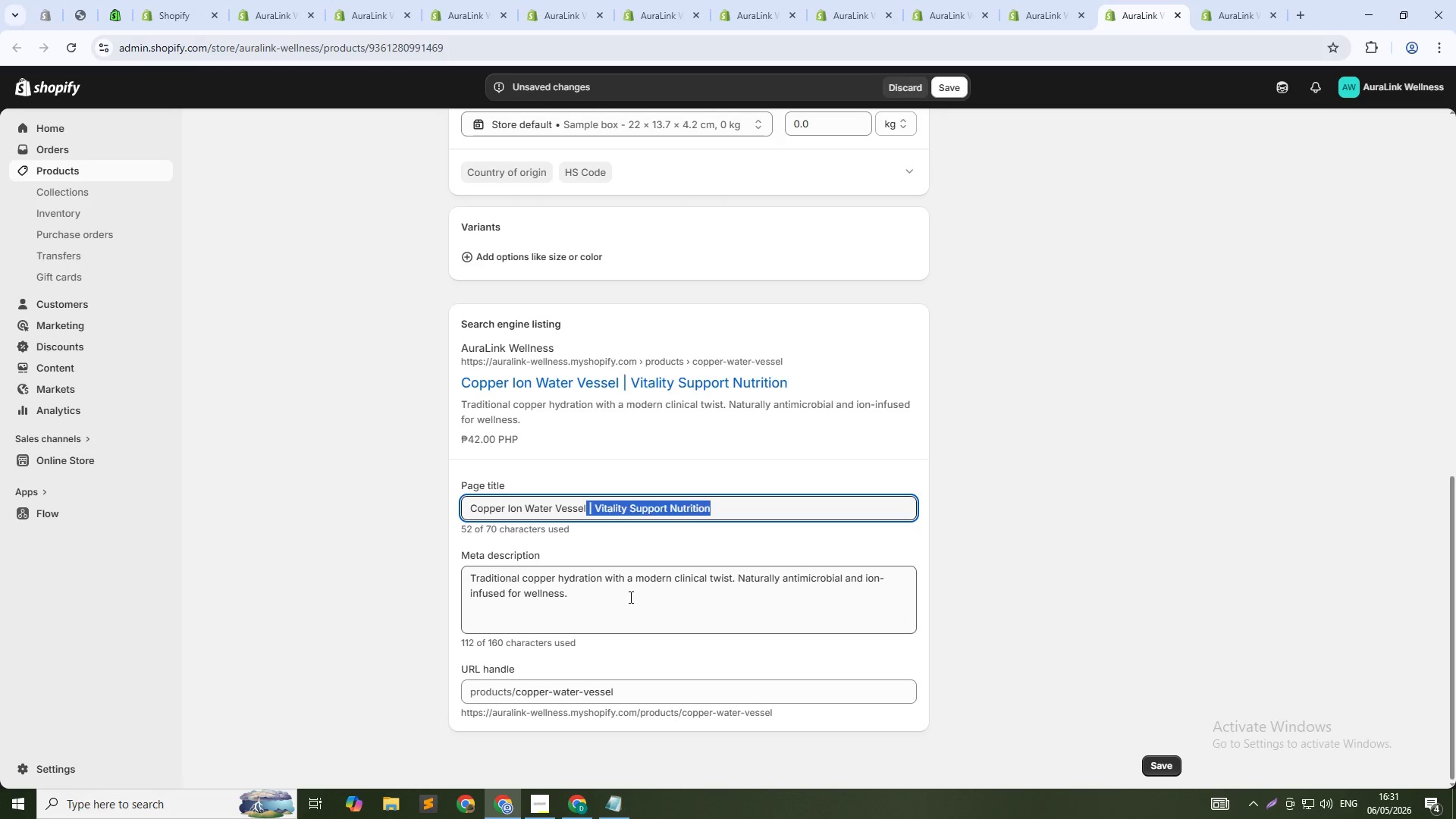 
key(Backspace)
 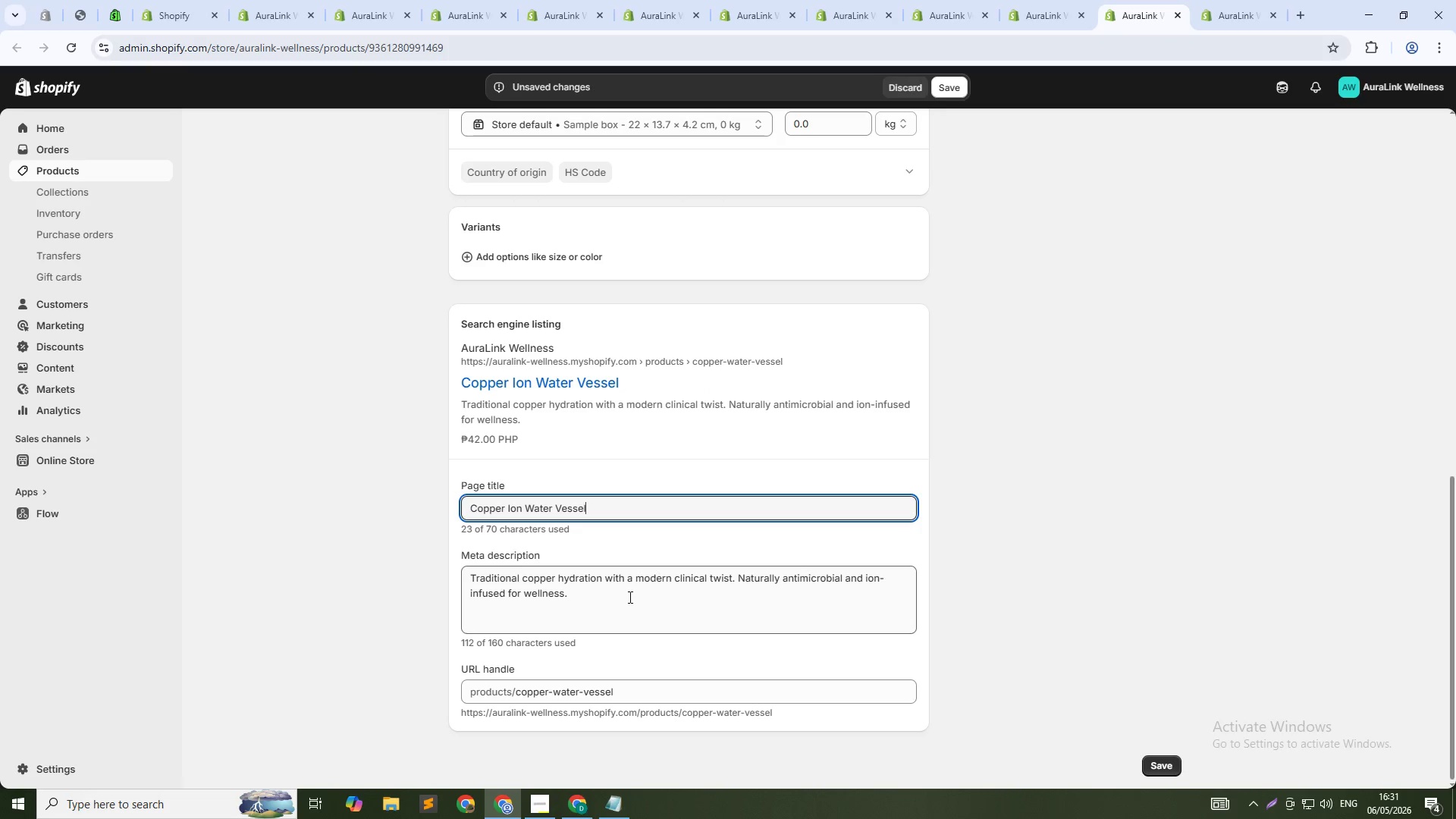 
hold_key(key=ArrowLeft, duration=0.73)
 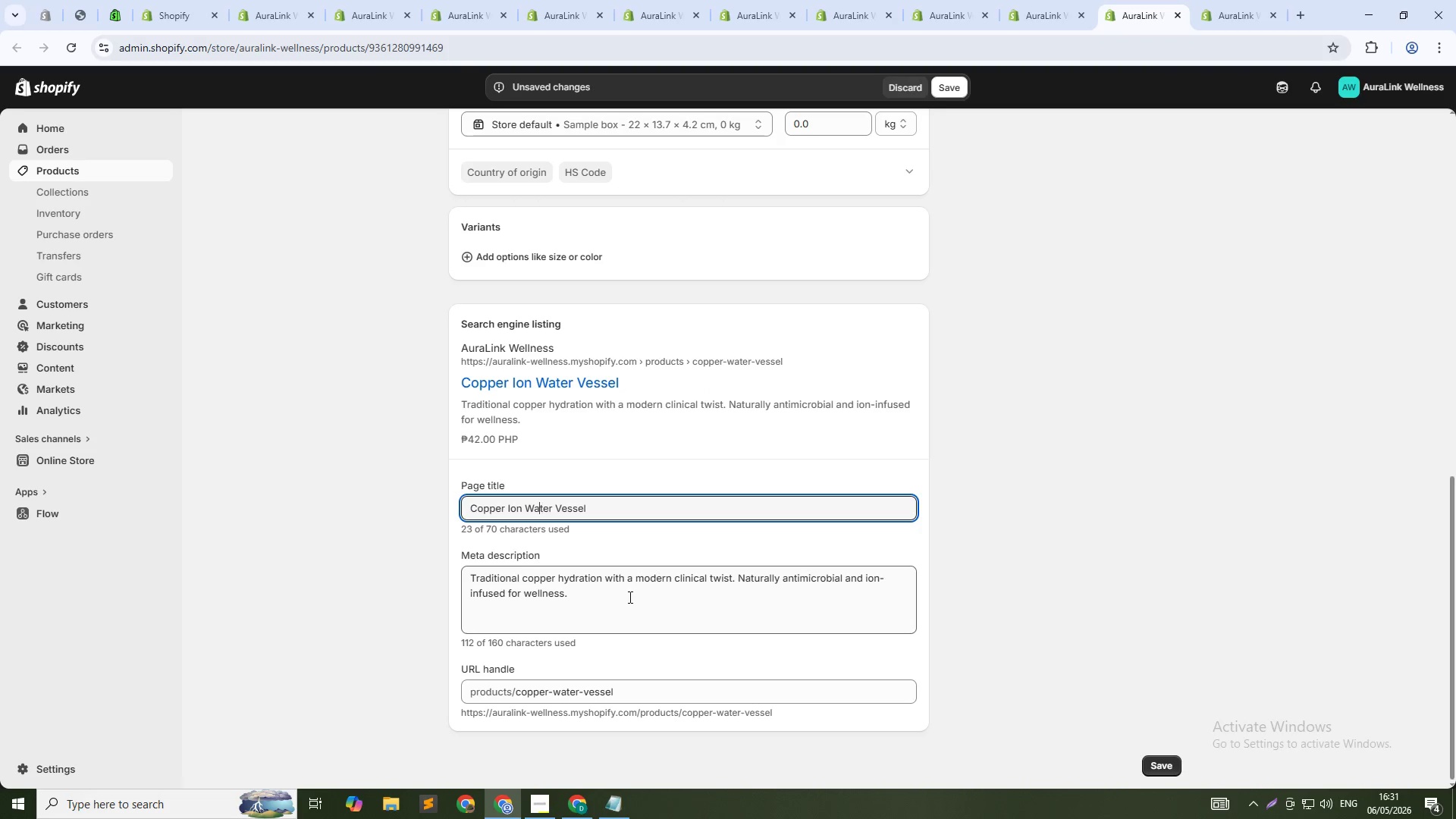 
key(ArrowLeft)
 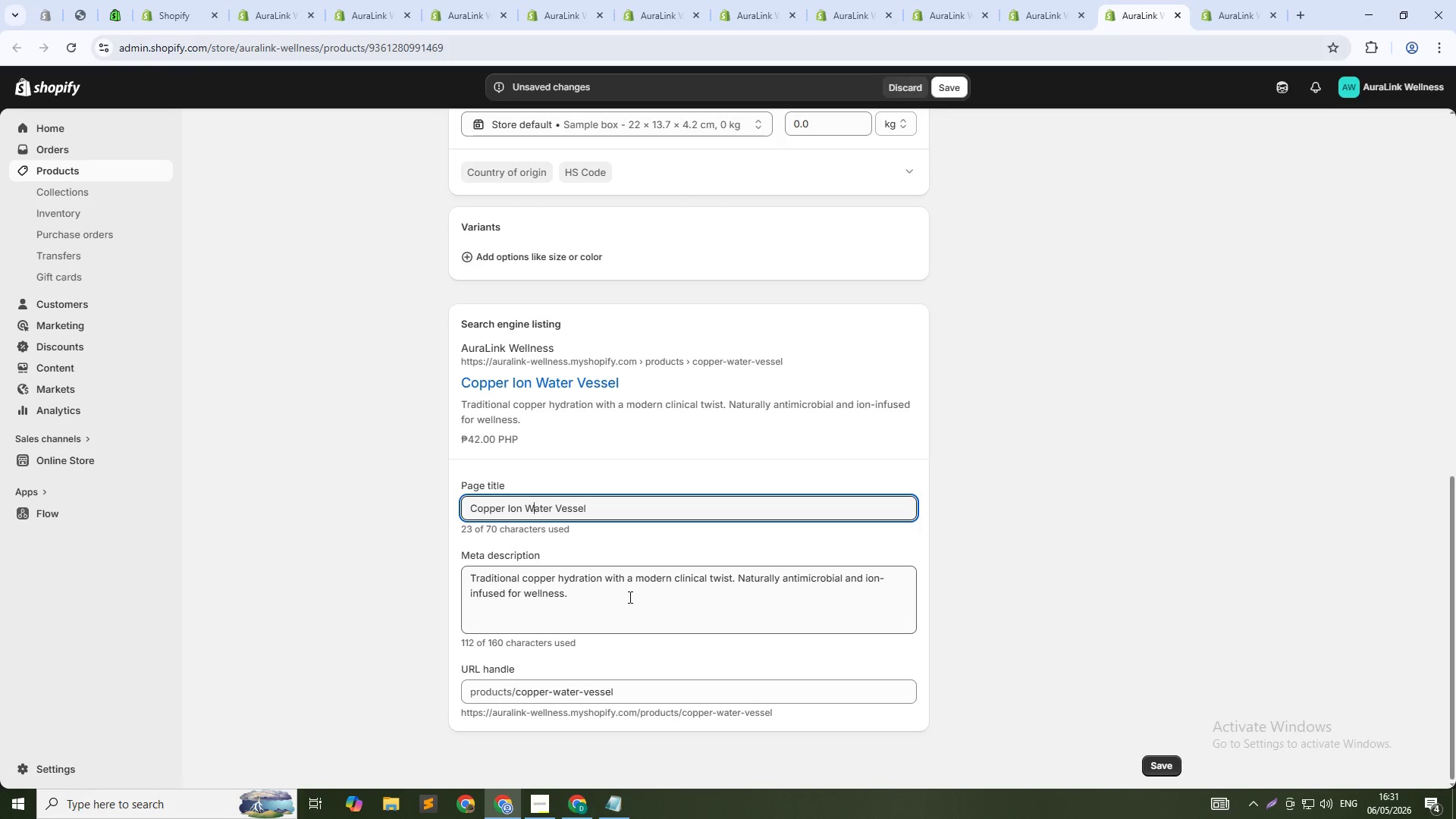 
key(ArrowLeft)
 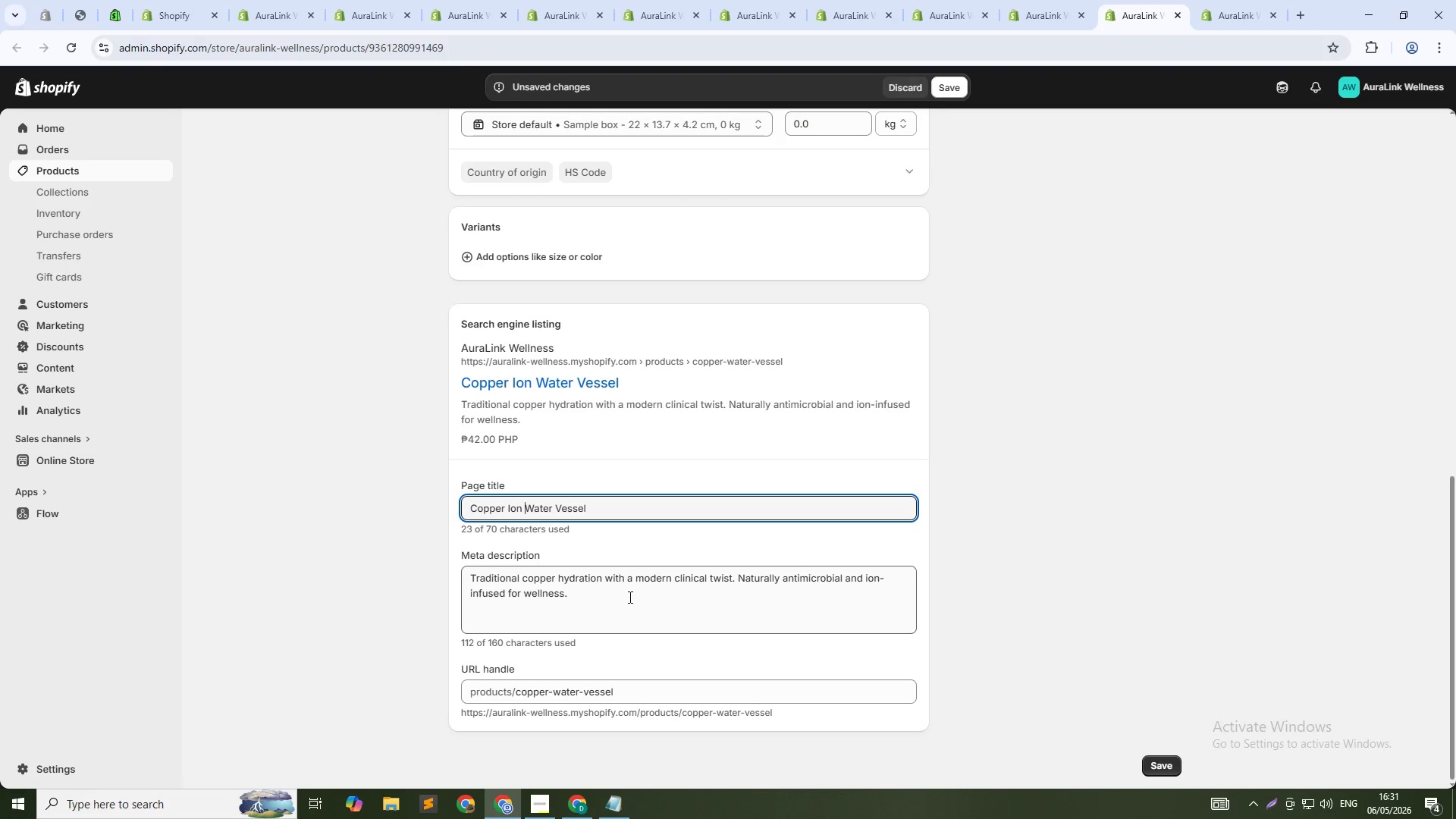 
key(ArrowLeft)
 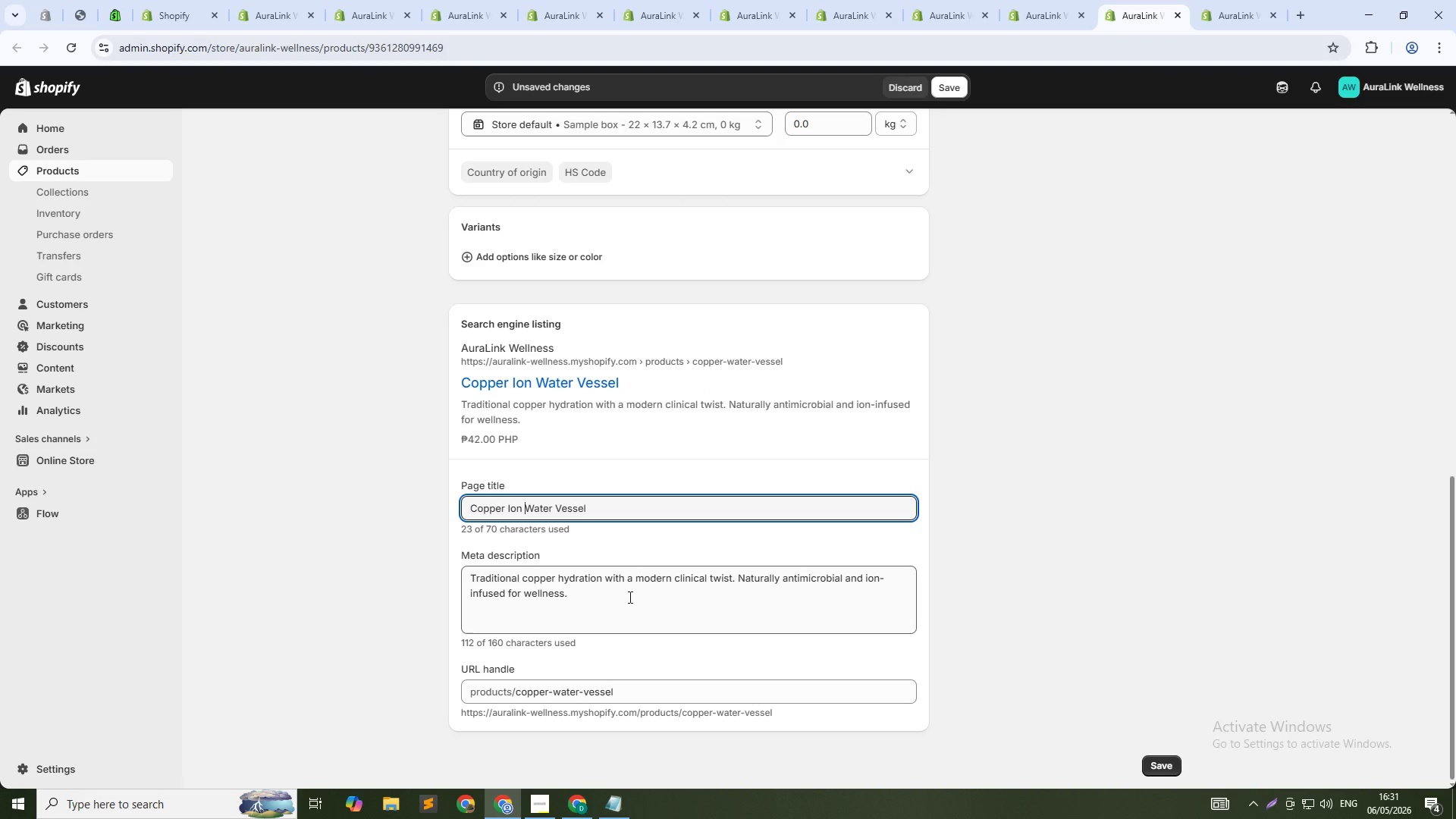 
key(Control+Shift+Backspace)
 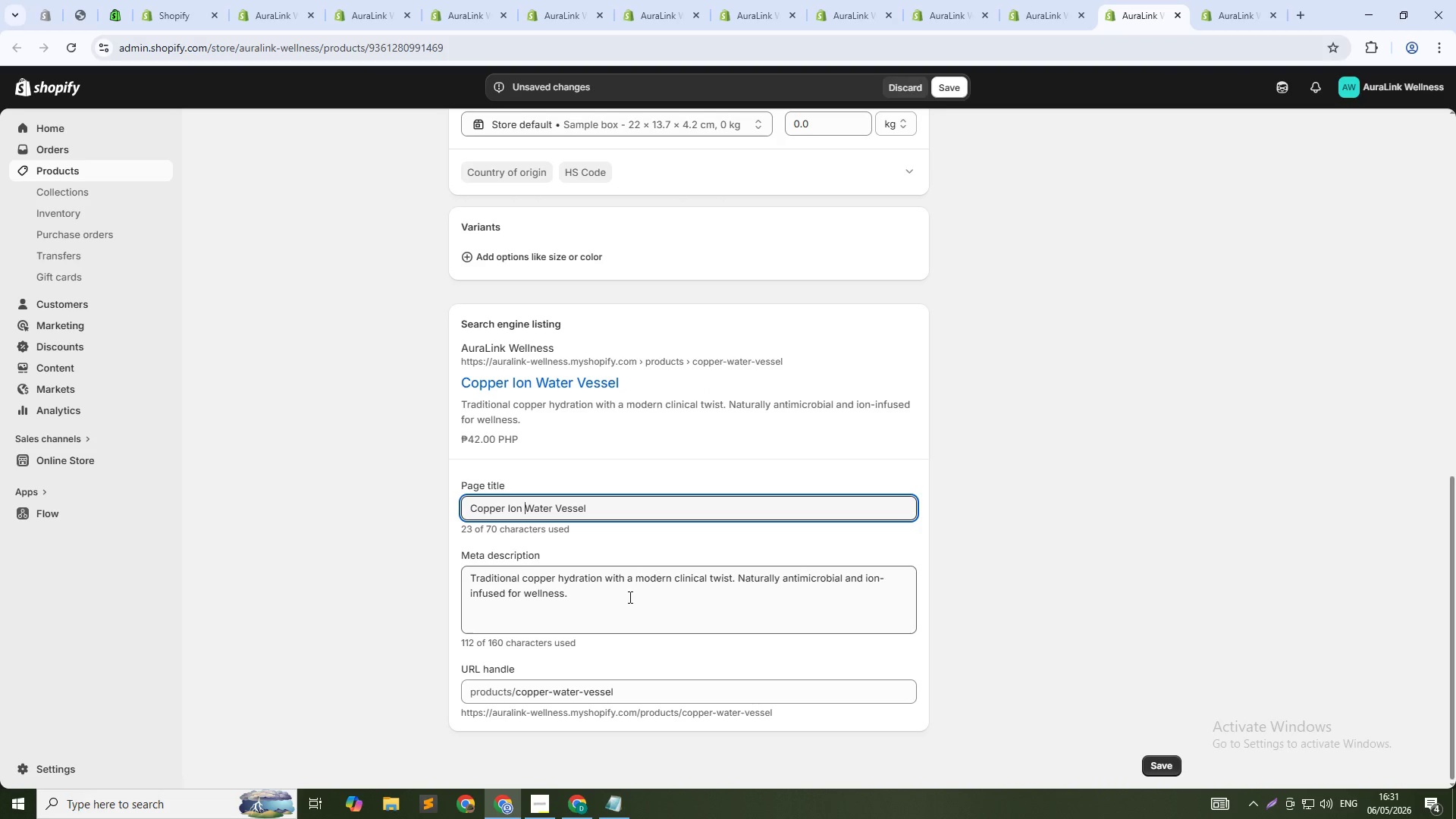 
key(Control+Shift+ArrowLeft)
 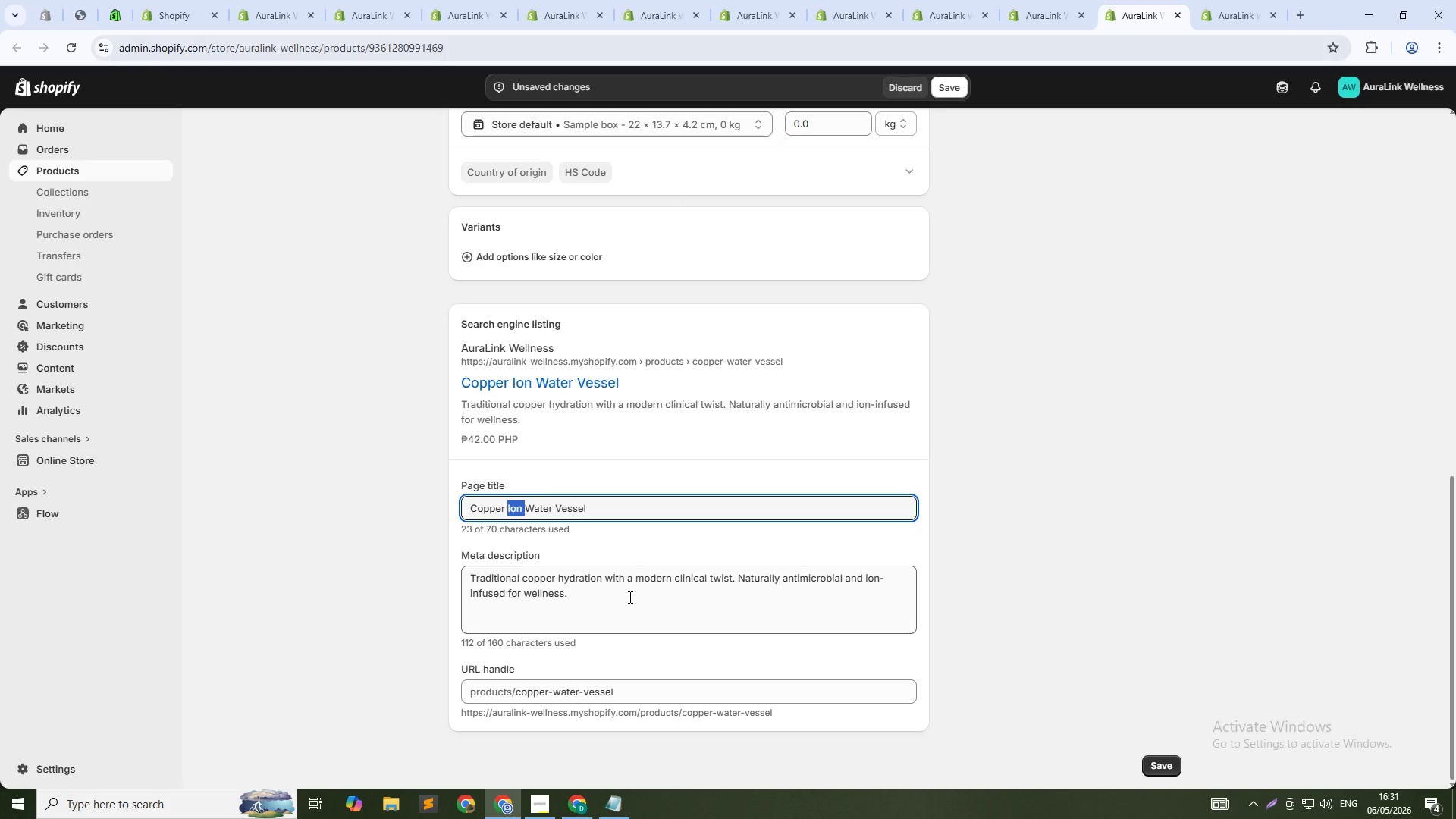 
key(Backspace)
 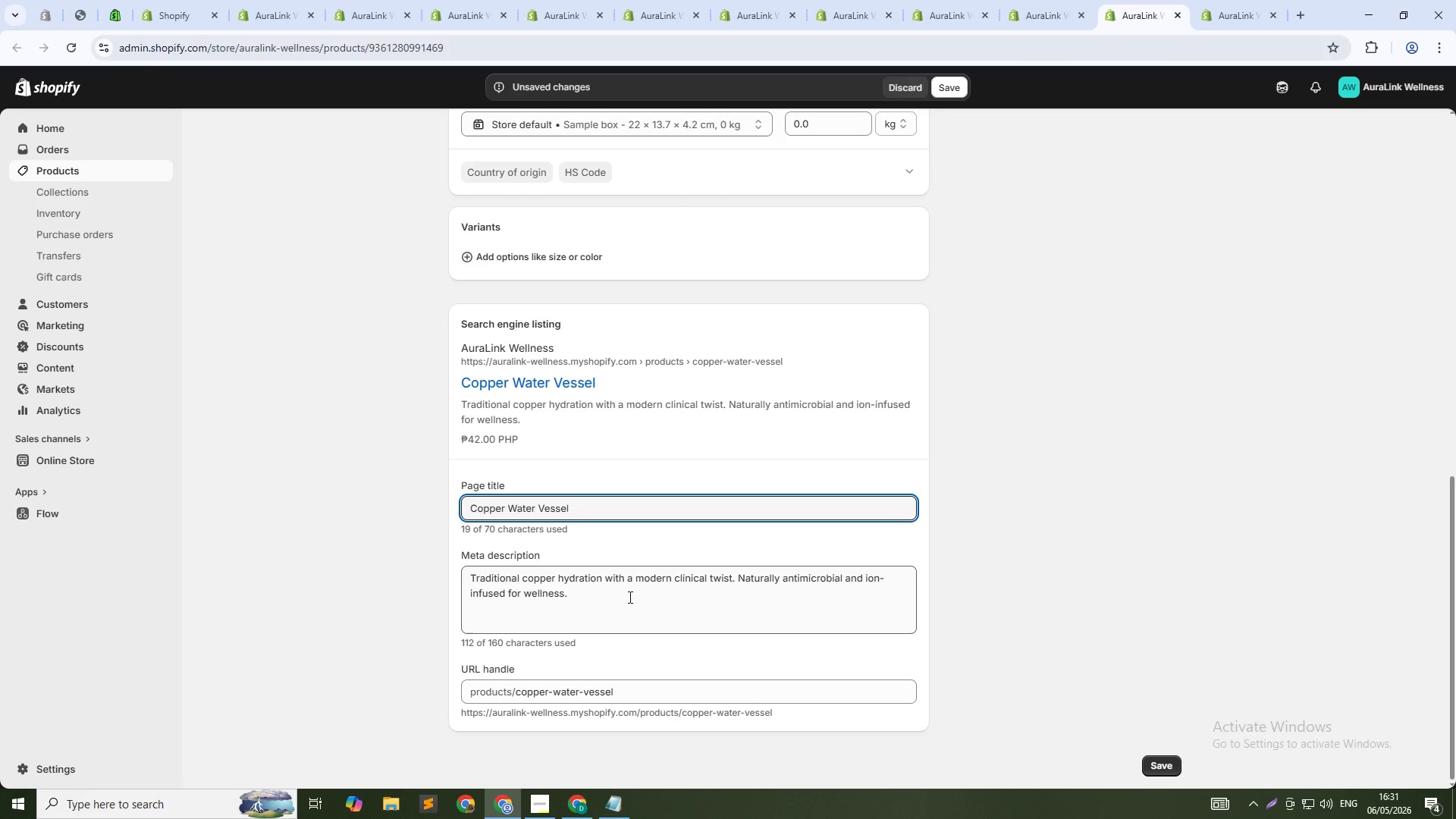 
key(ArrowDown)
 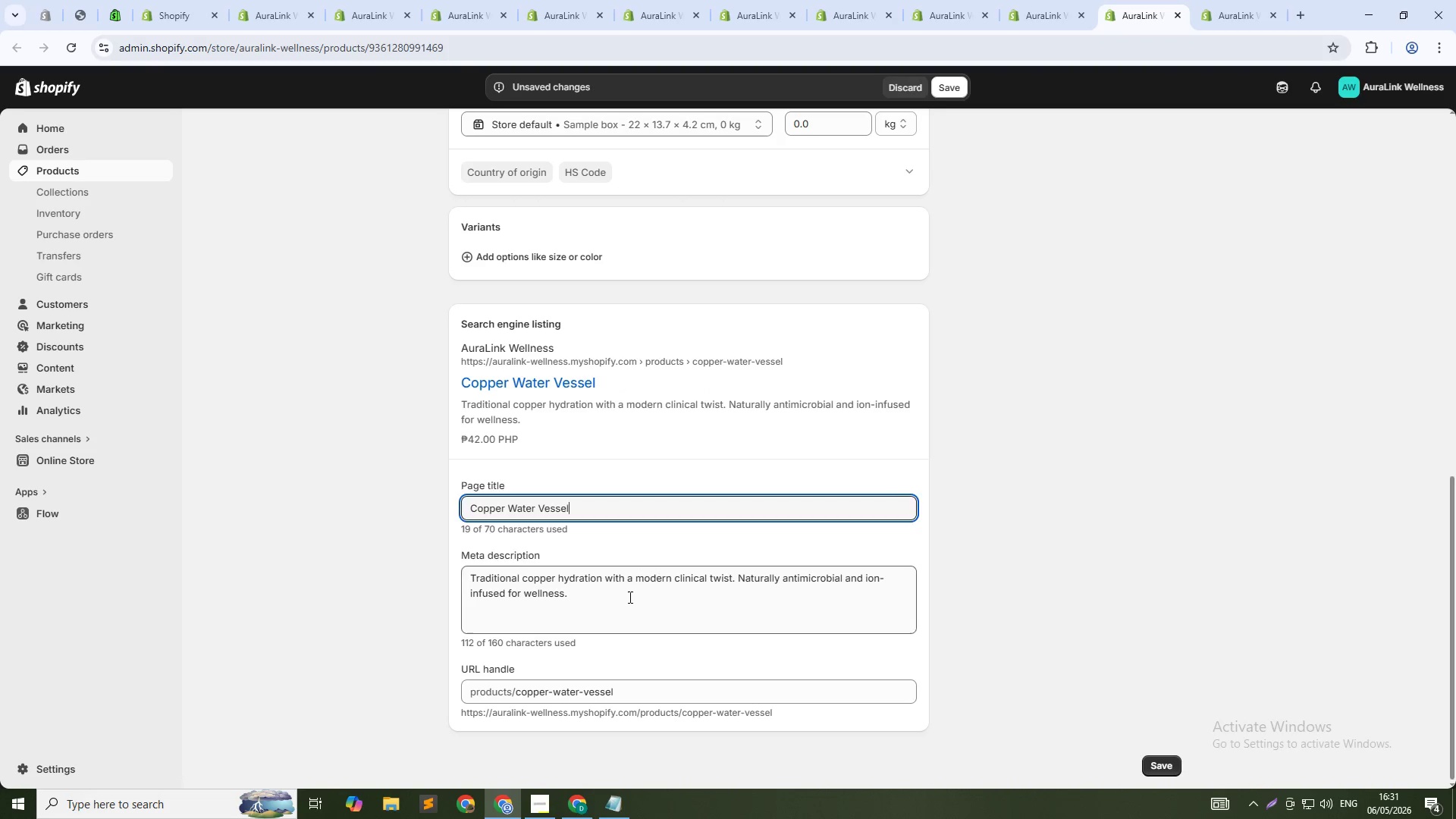 
key(Tab)
 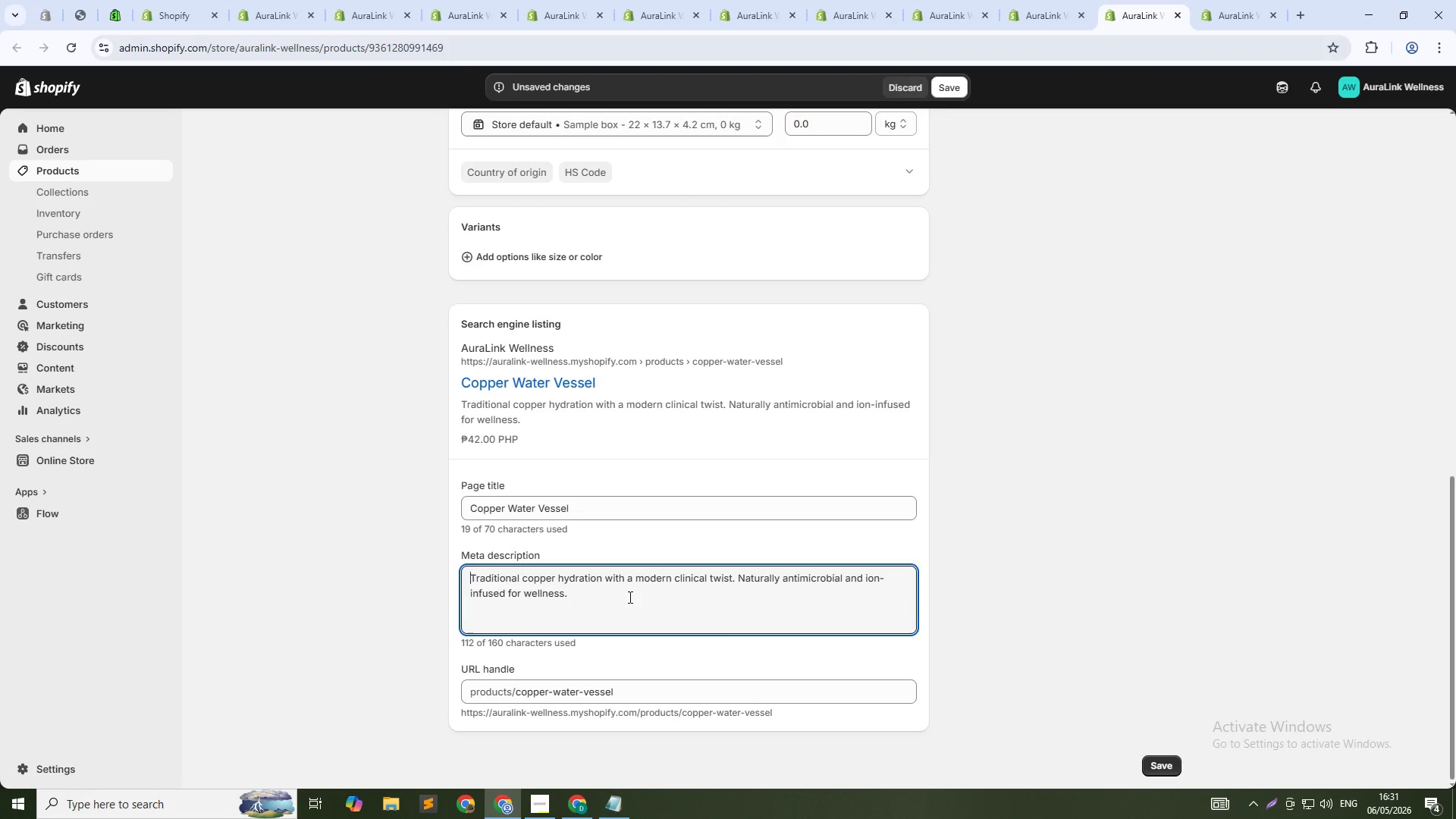 
key(Control+A)
 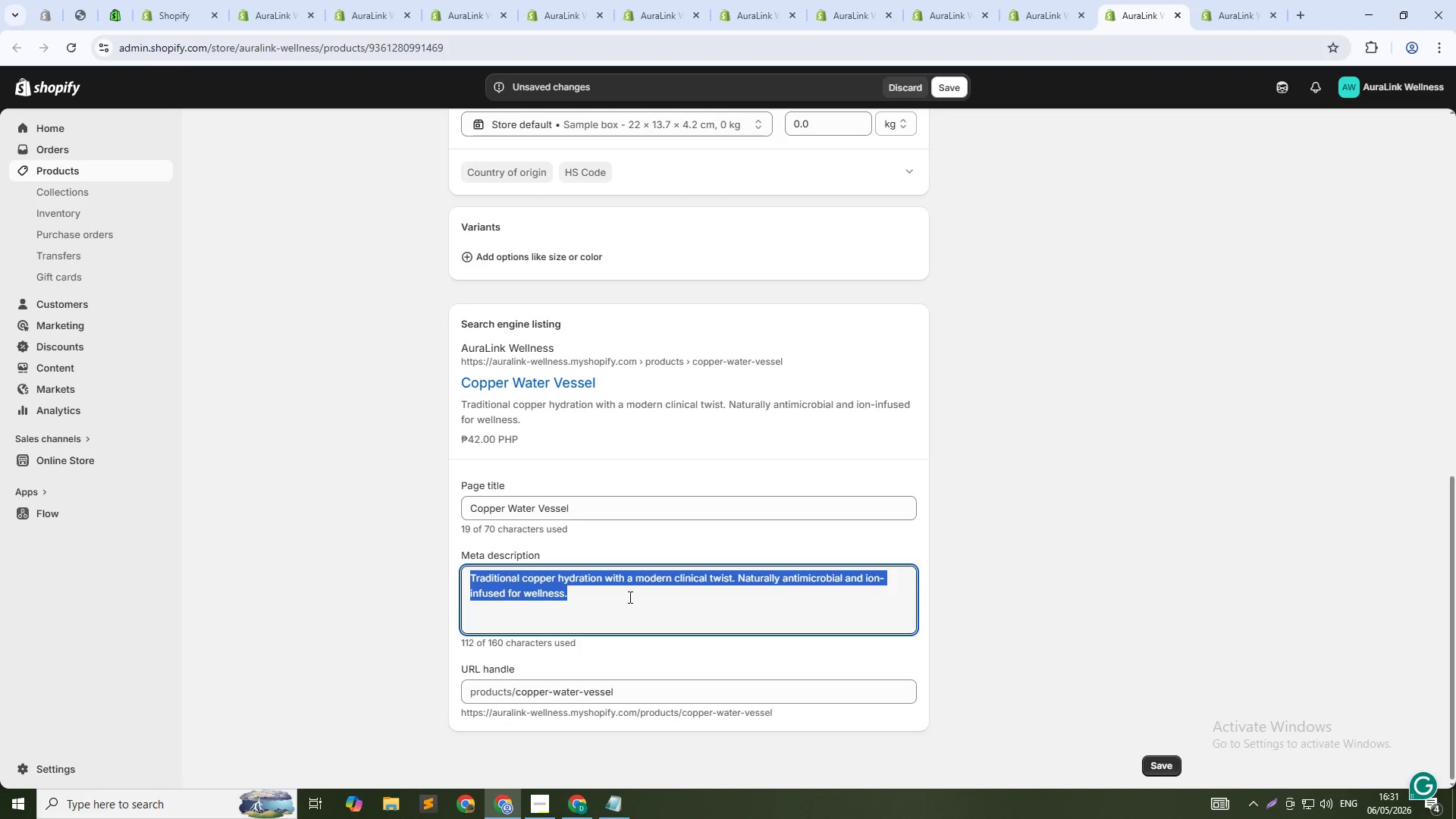 
type(Hand-hammered copper vessel for naturally ionized water. SUpport)
key(Backspace)
key(Backspace)
key(Backspace)
key(Backspace)
key(Backspace)
key(Backspace)
type(upports digestive health and hydration. 32oz capacity. Shop now.)
 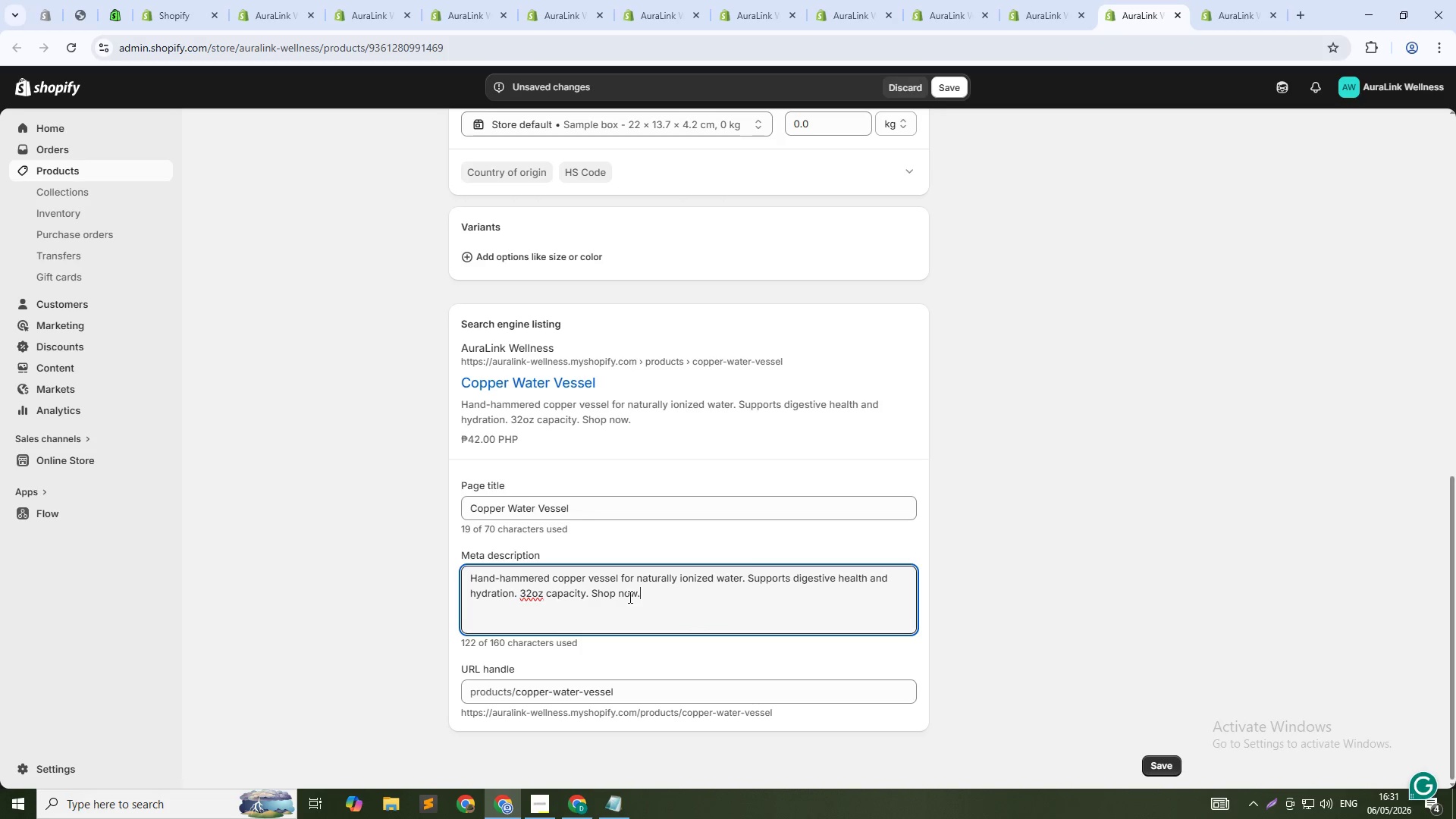 
scroll: coordinate [682, 422], scroll_direction: up, amount: 11.0
 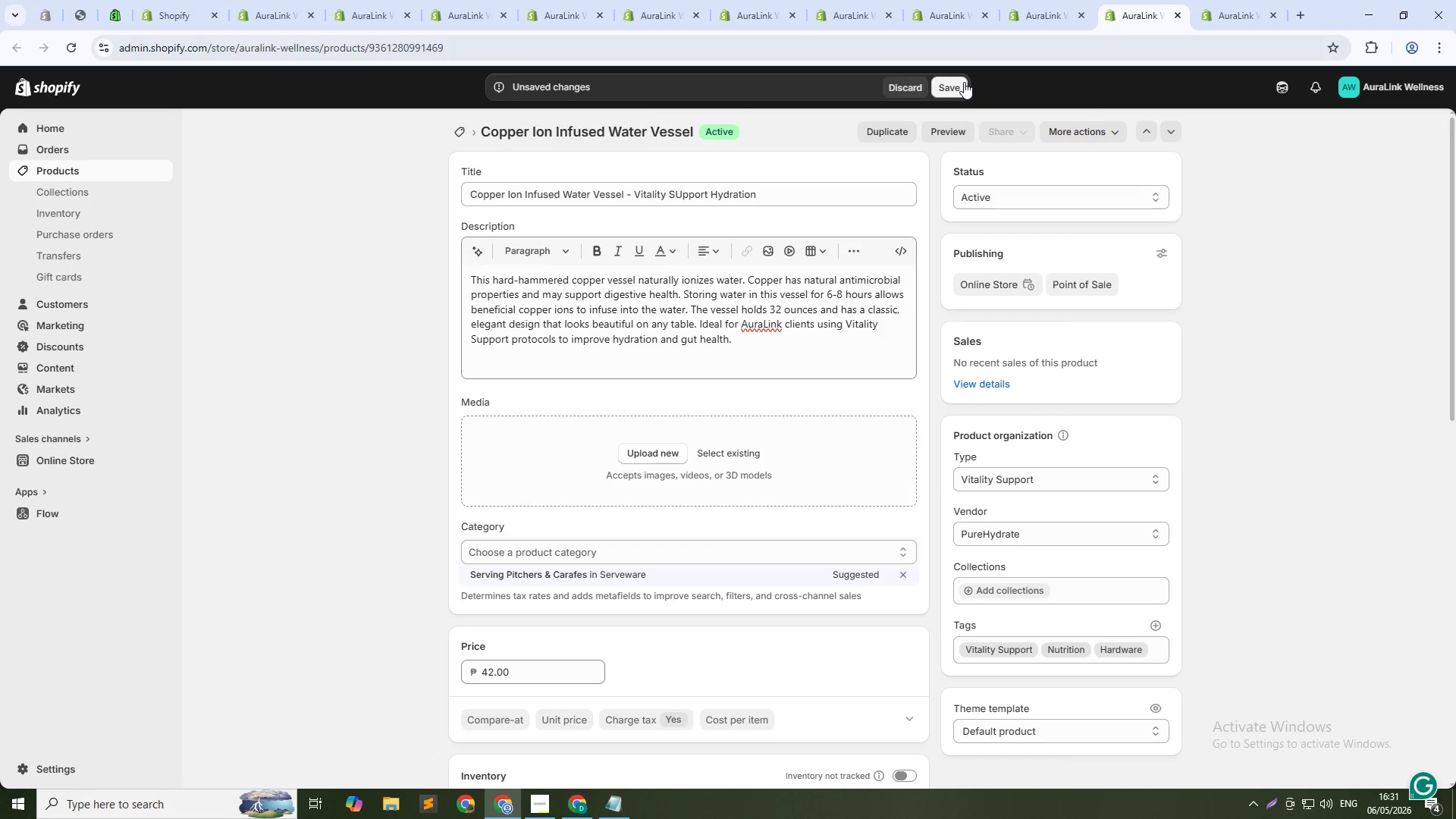 
left_click([954, 87])
 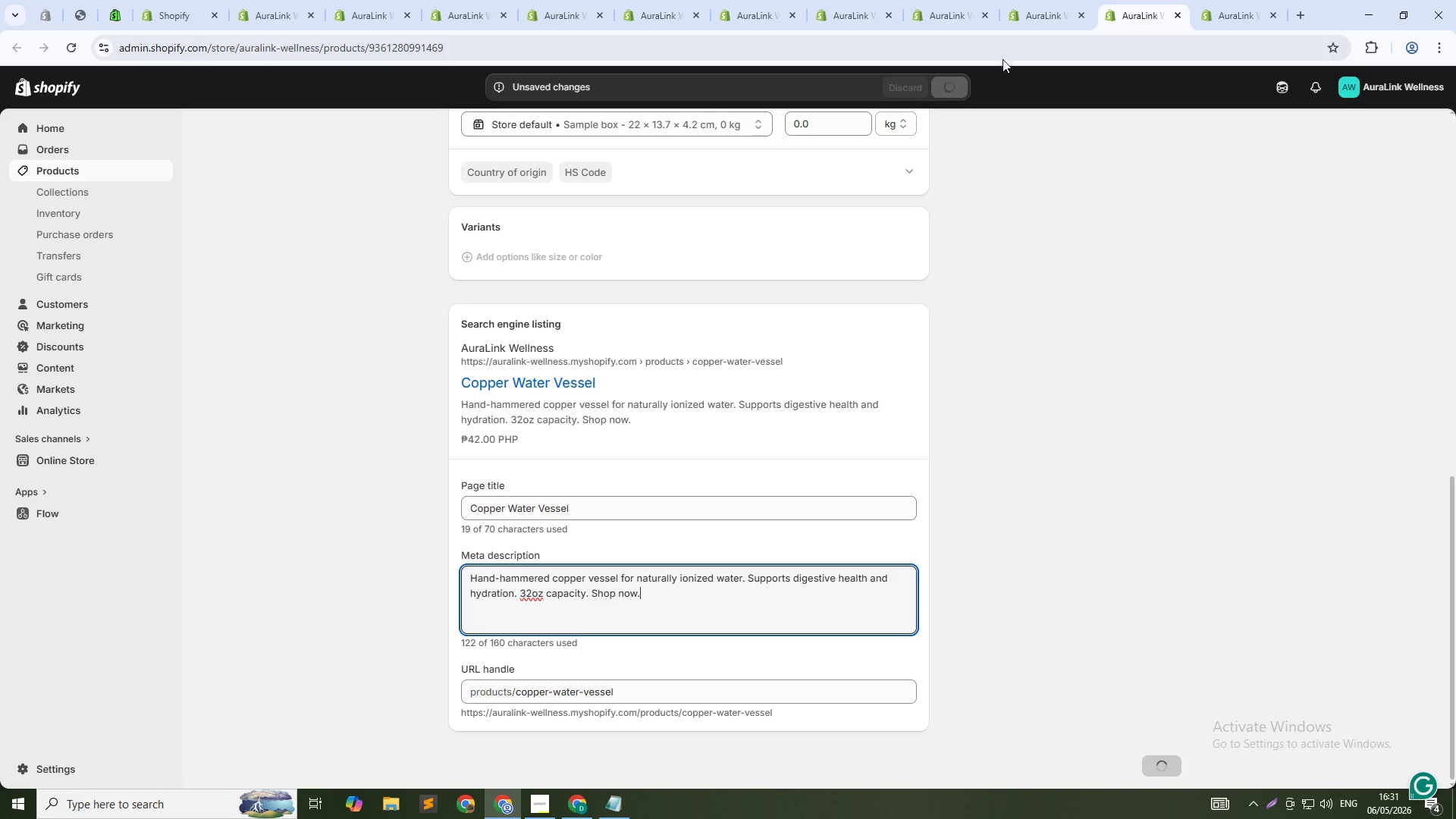 
left_click([1254, 2])
 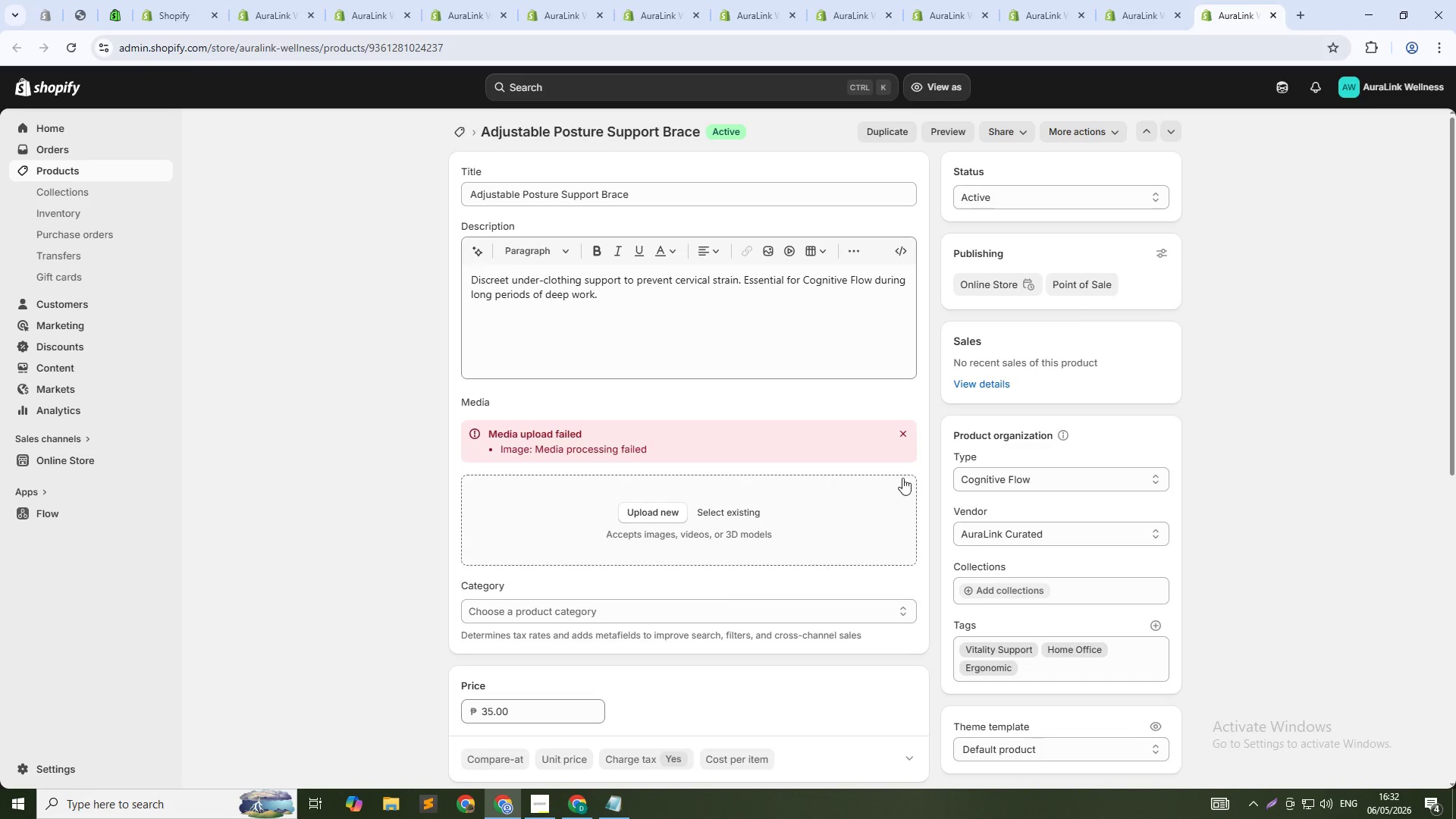 
left_click([902, 438])
 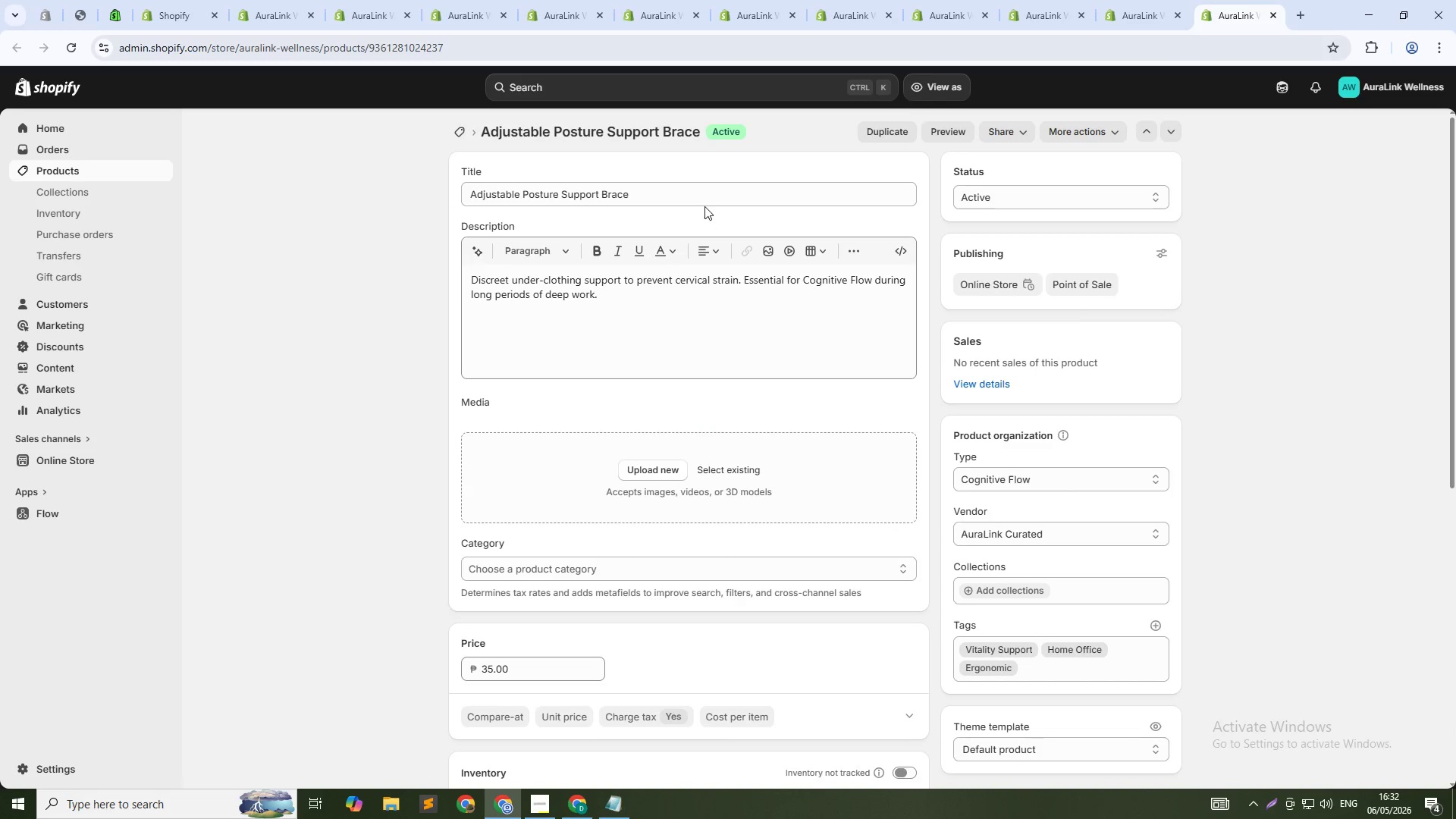 
left_click([701, 194])
 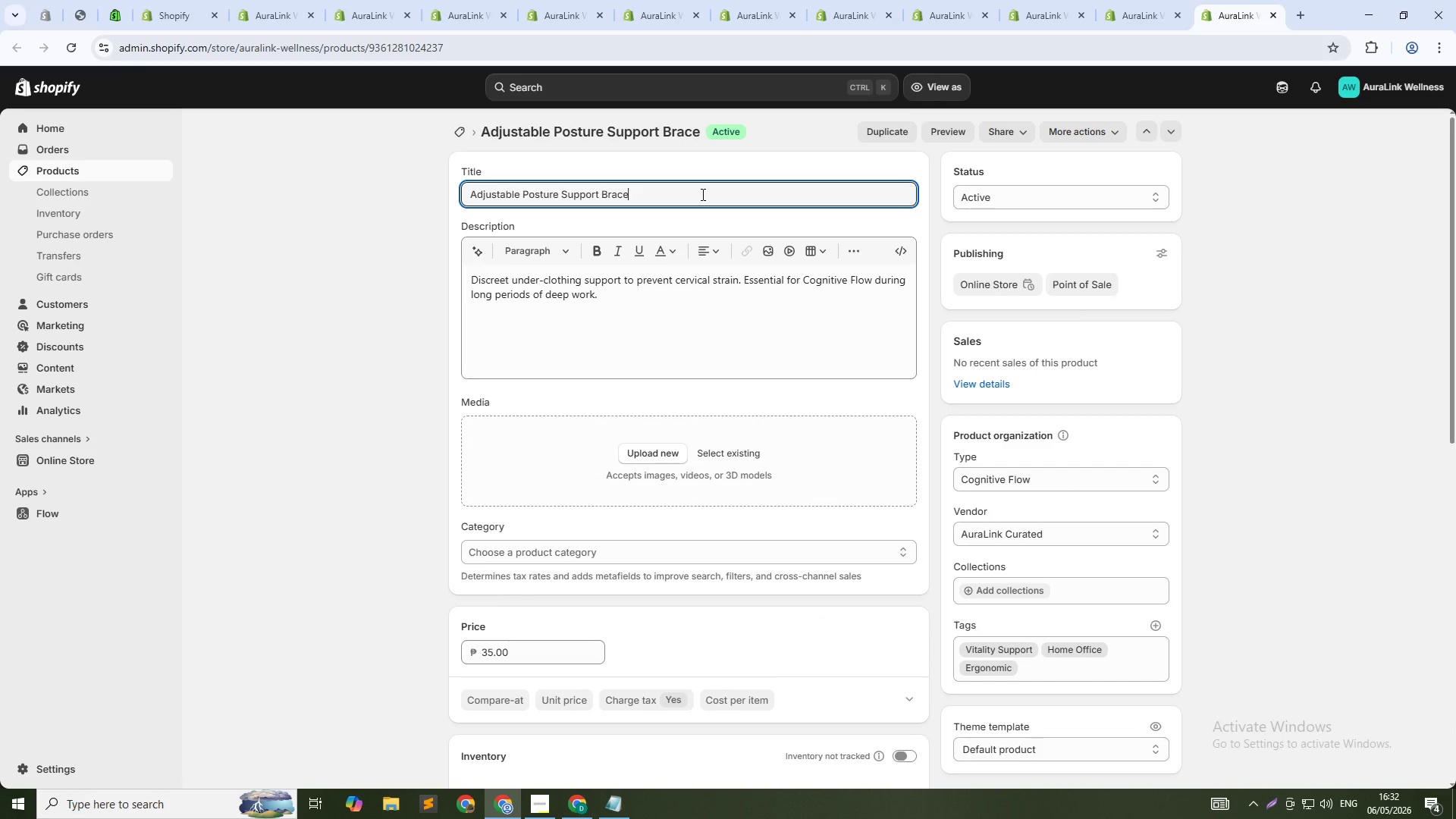 
type( - Ergonomic Po)
key(Backspace)
key(Backspace)
key(Backspace)
type( Office Supoort)
key(Tab)
key(Tab)
key(Tab)
key(Tab)
key(Tab)
key(Tab)
key(Tab)
key(Tab)
key(Tab)
key(Tab)
key(Tab)
key(Tab)
key(Tab)
 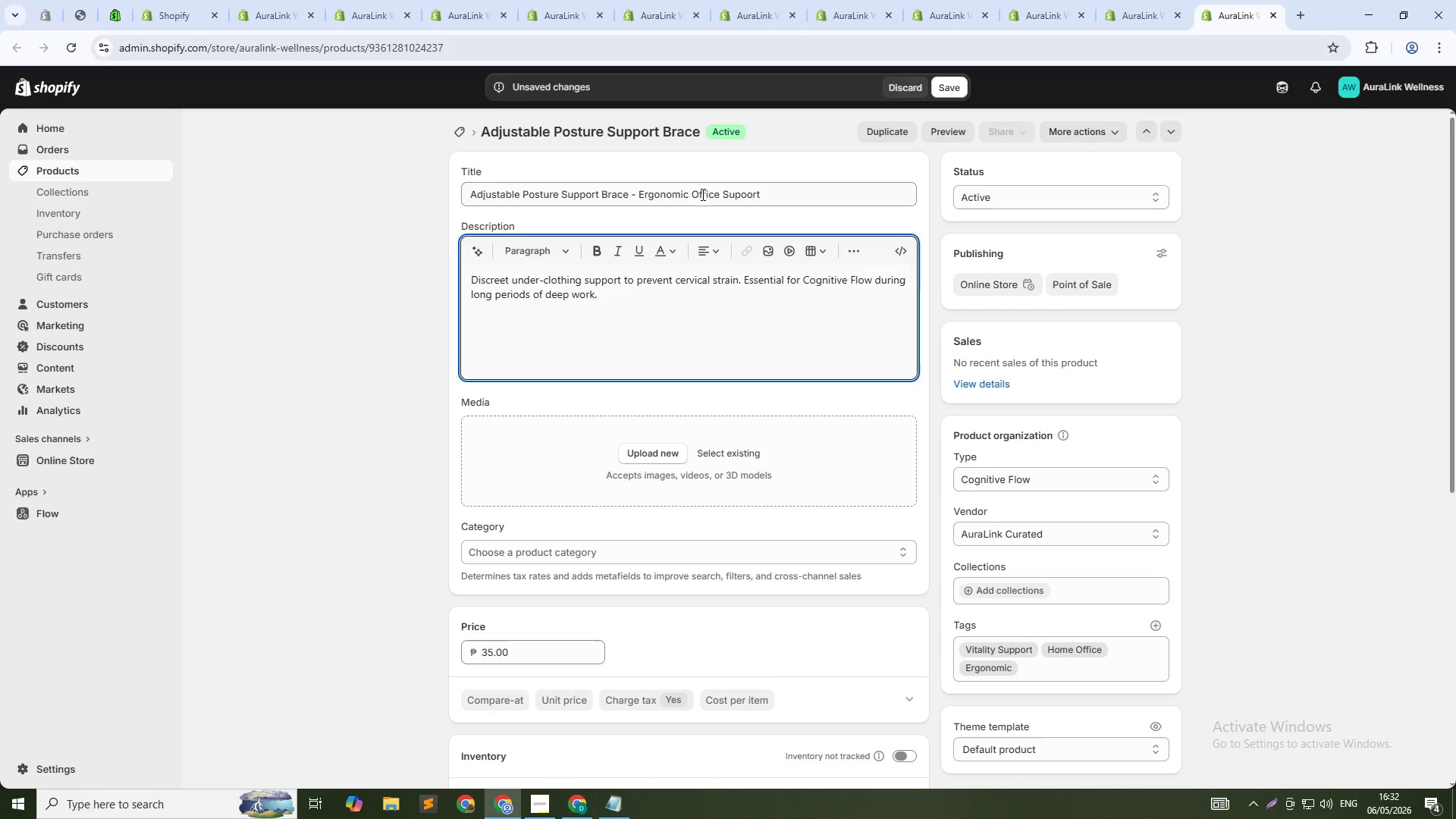 
key(Control+A)
 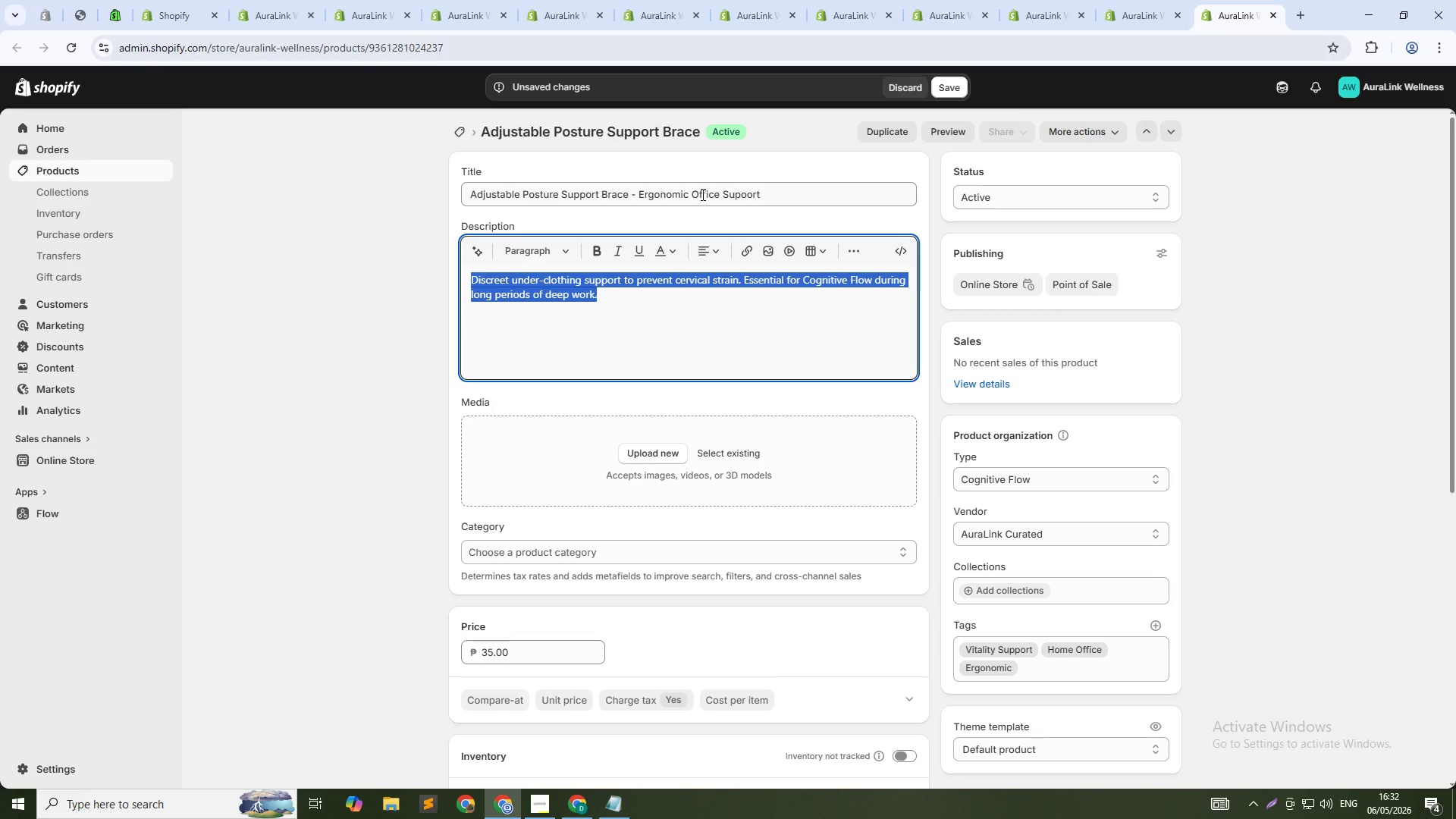 
type(This discreet posture brace helps prevent cervical strain during long periods of desk work. IT gently pulls your shoulders back, opening your chest and improvigin)
key(Backspace)
key(Backspace)
key(Backspace)
type(ng breathing. Better posture also supports spinal alignment and reduces back pain. The brace is )
 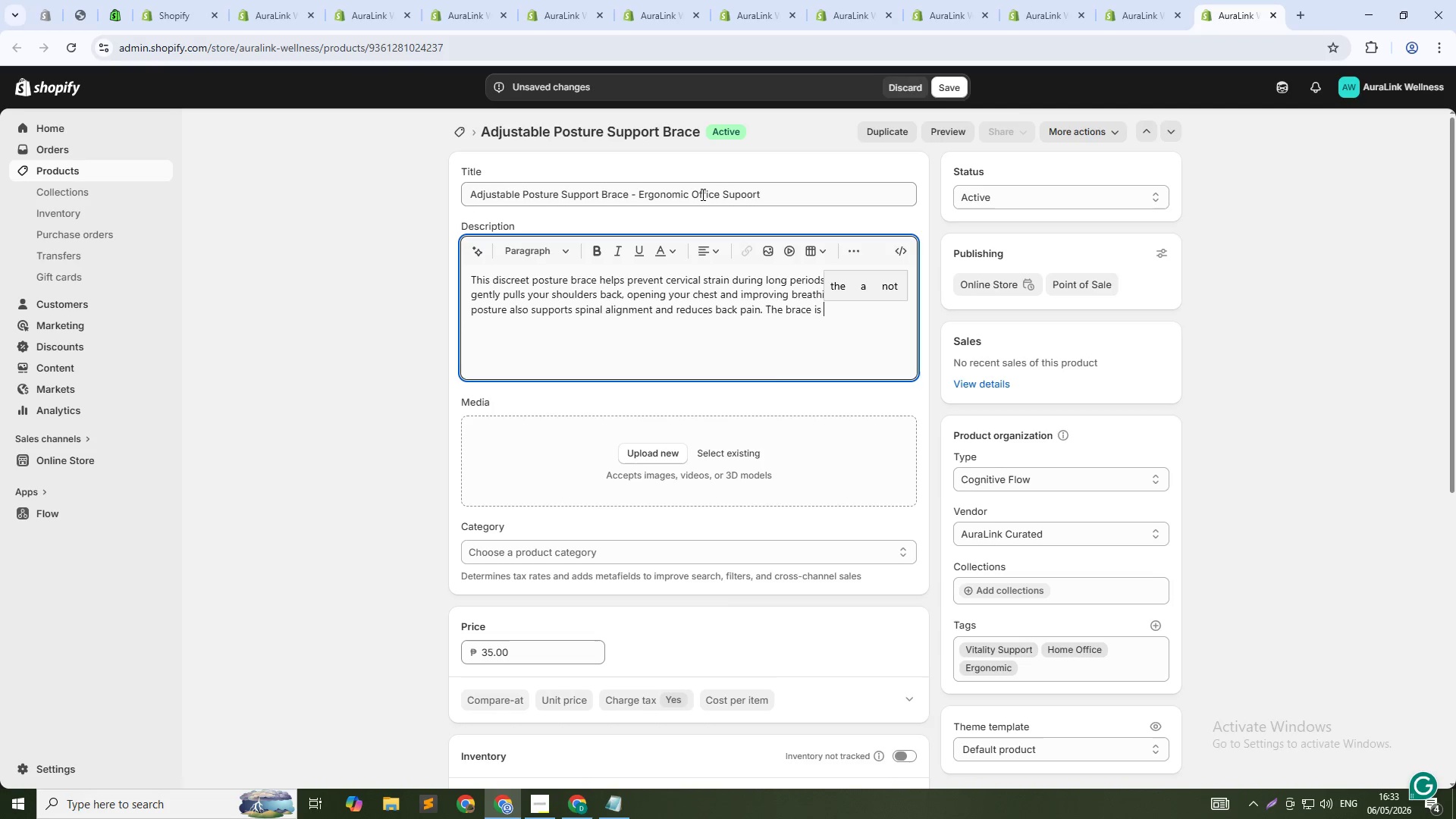 
type(designed to be worn udn)
key(Backspace)
key(Backspace)
type(nder clothing and is fully adjustable. Perfect for AuraLink clients who spend hourse wr)
key(Backspace)
type(orkins  working at a computer. Part of the Cognitive Flow Co)
key(Backspace)
key(Backspace)
type(collectopm fpr mion for improved focus through proper)
 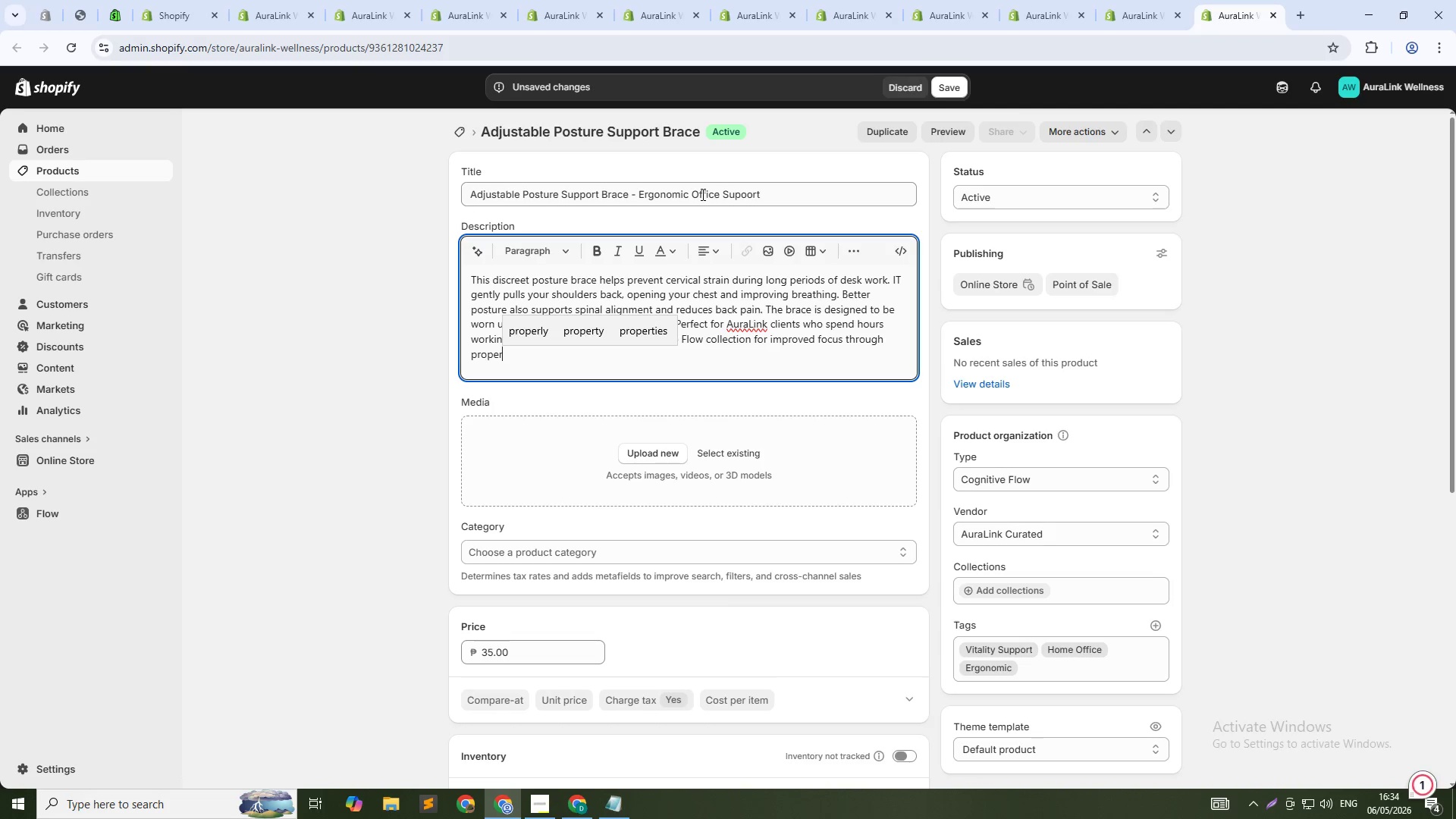 
type( egonomics.)
 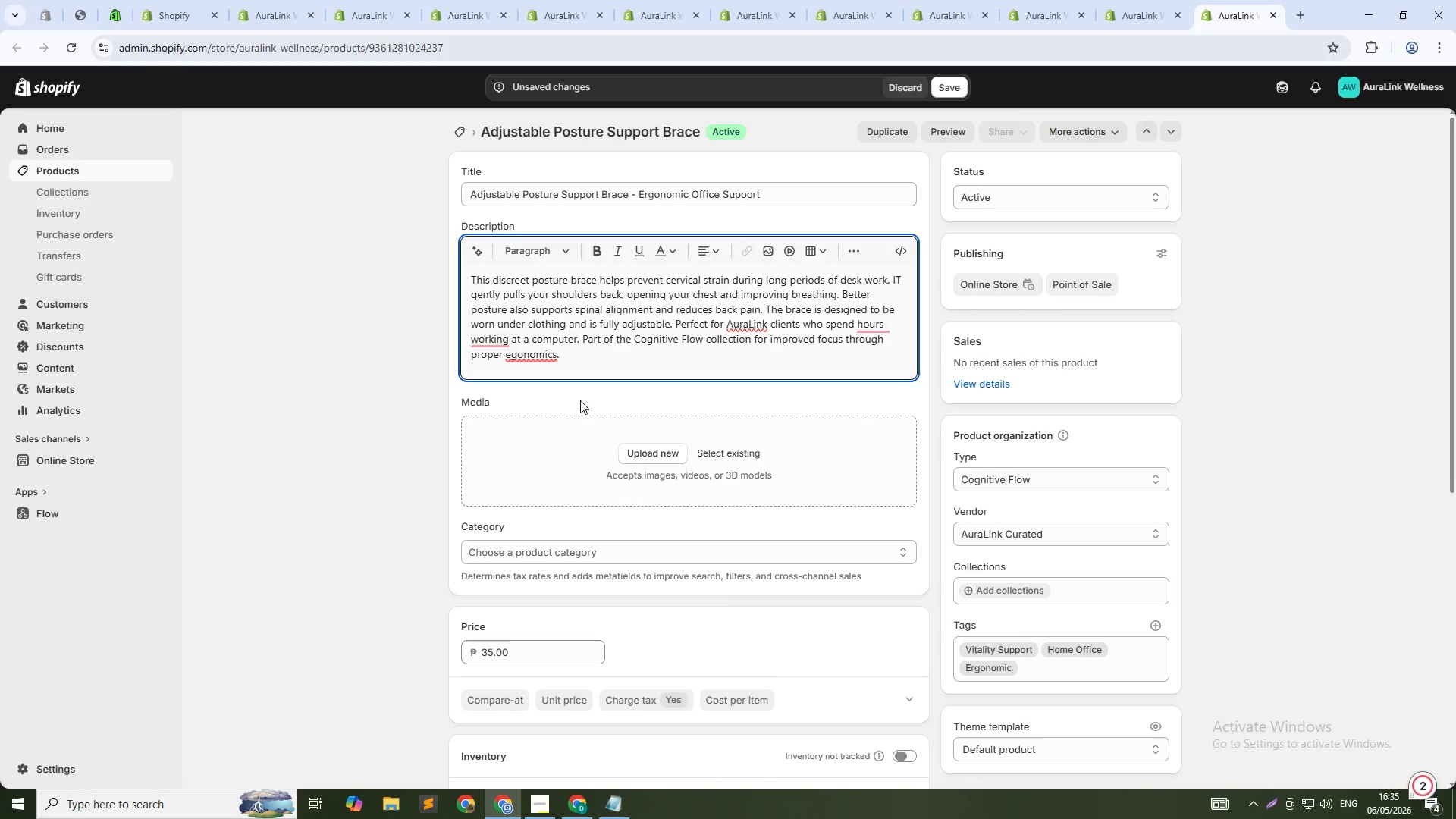 
left_click([513, 362])
 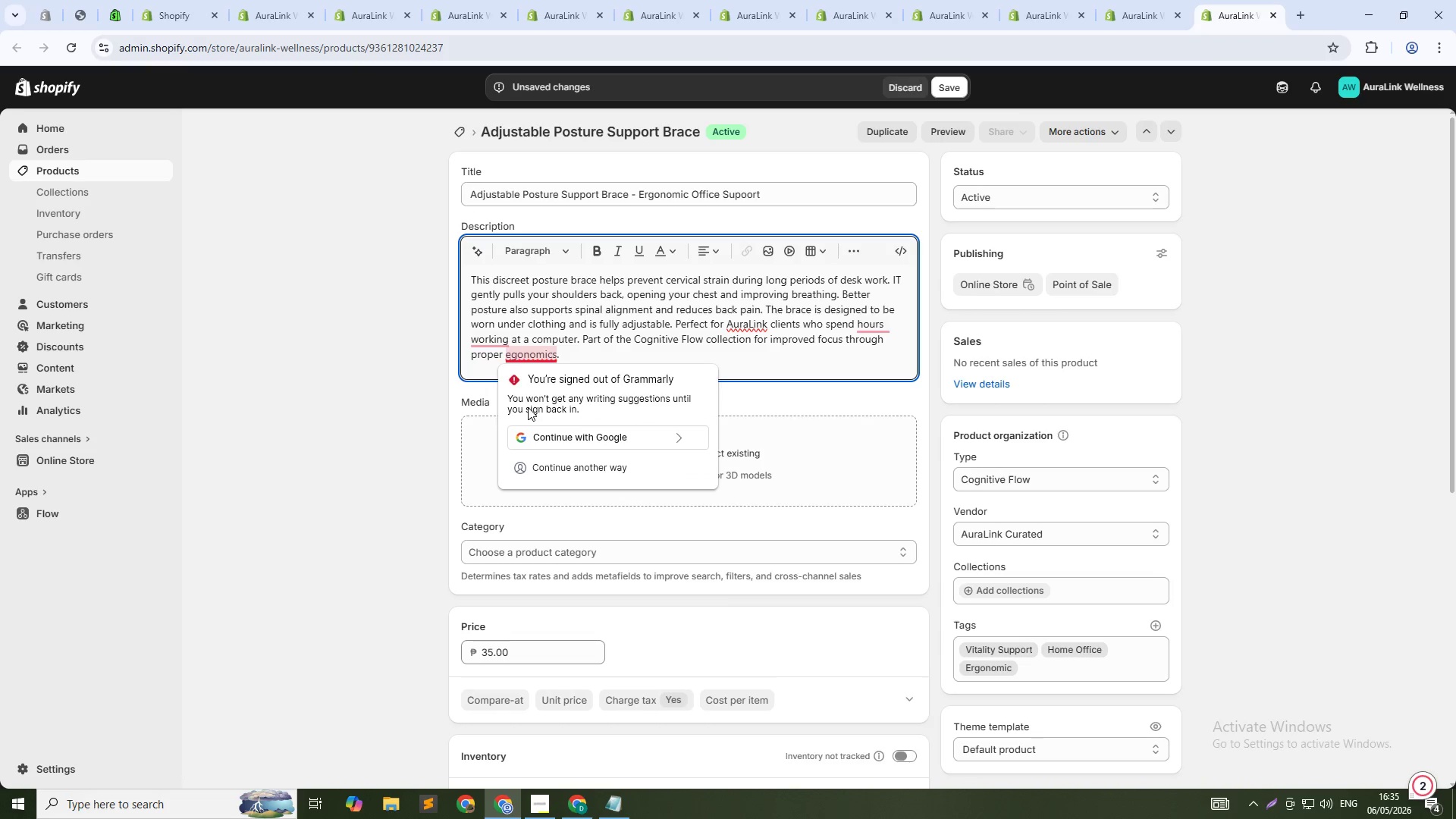 
key(R)
 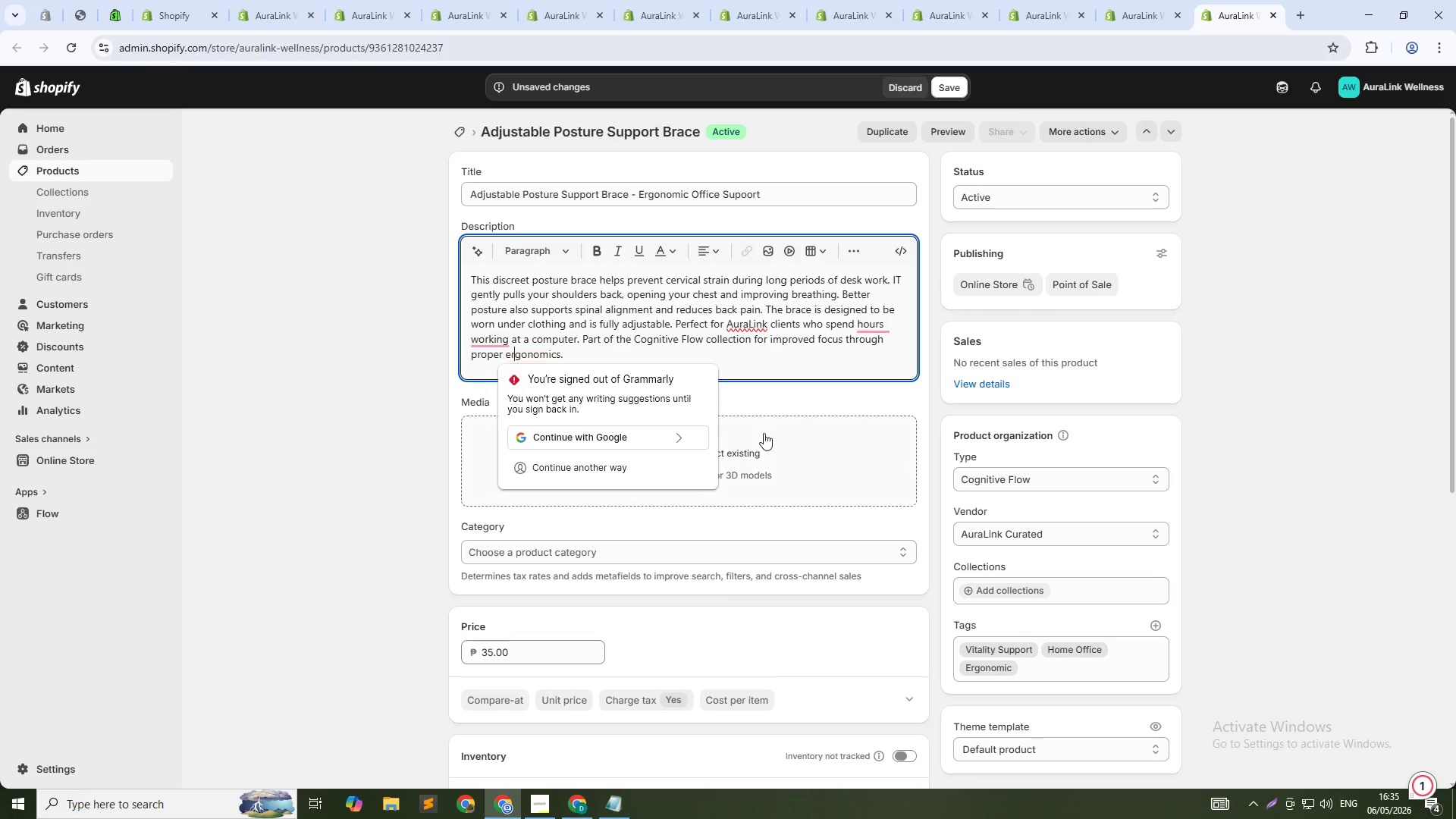 
scroll: coordinate [726, 652], scroll_direction: down, amount: 20.0
 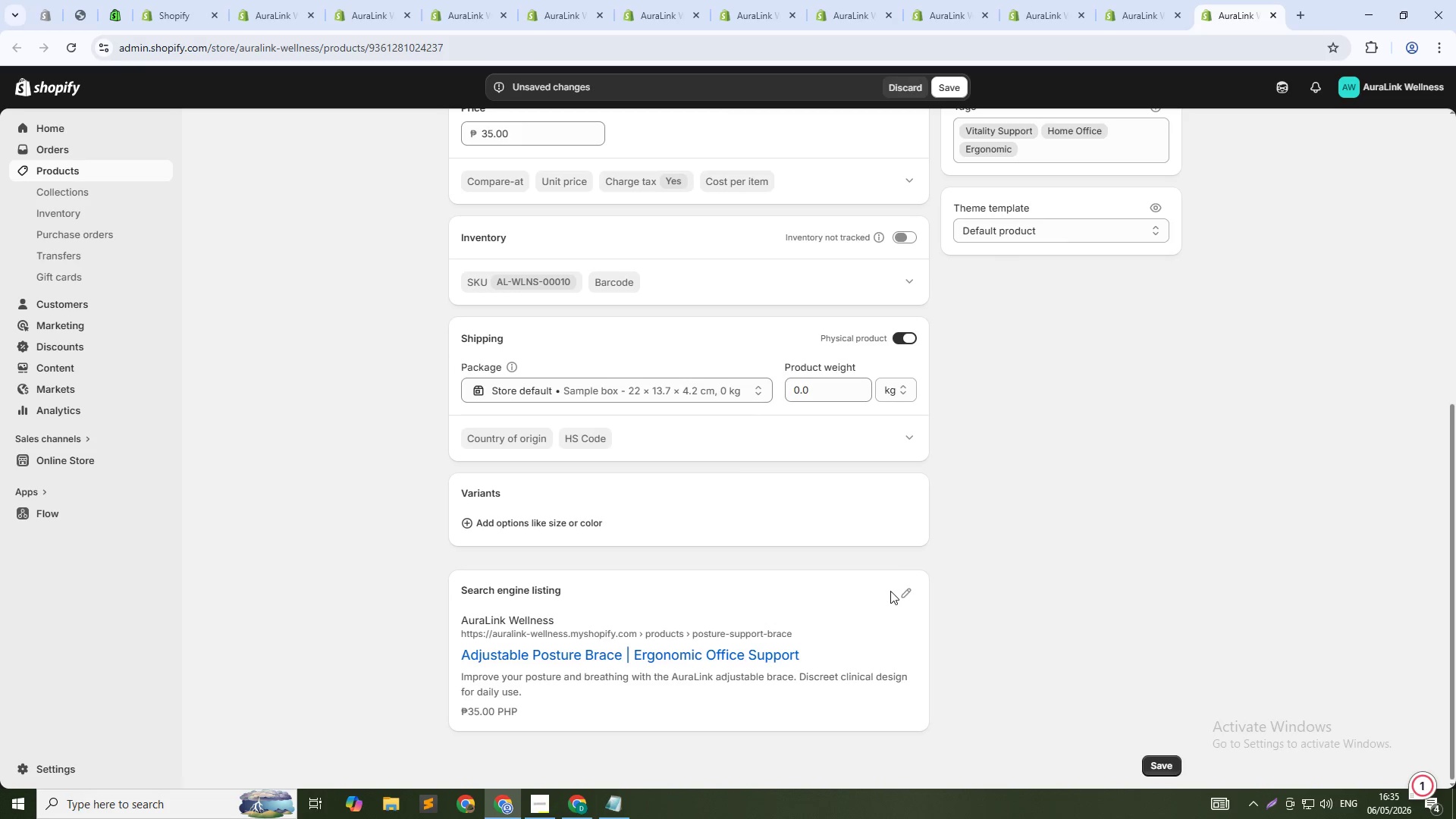 
left_click([899, 595])
 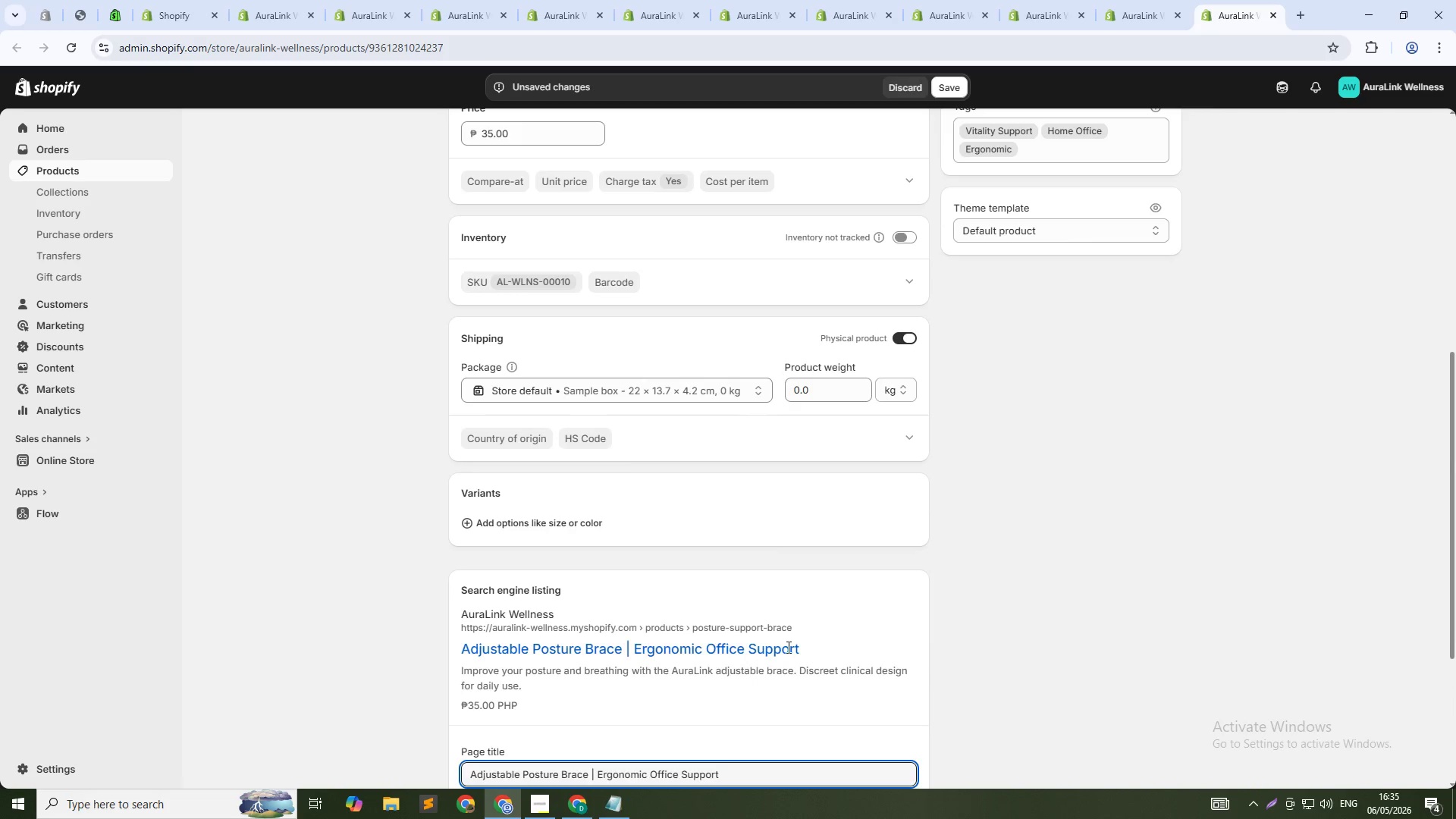 
scroll: coordinate [764, 661], scroll_direction: down, amount: 4.0
 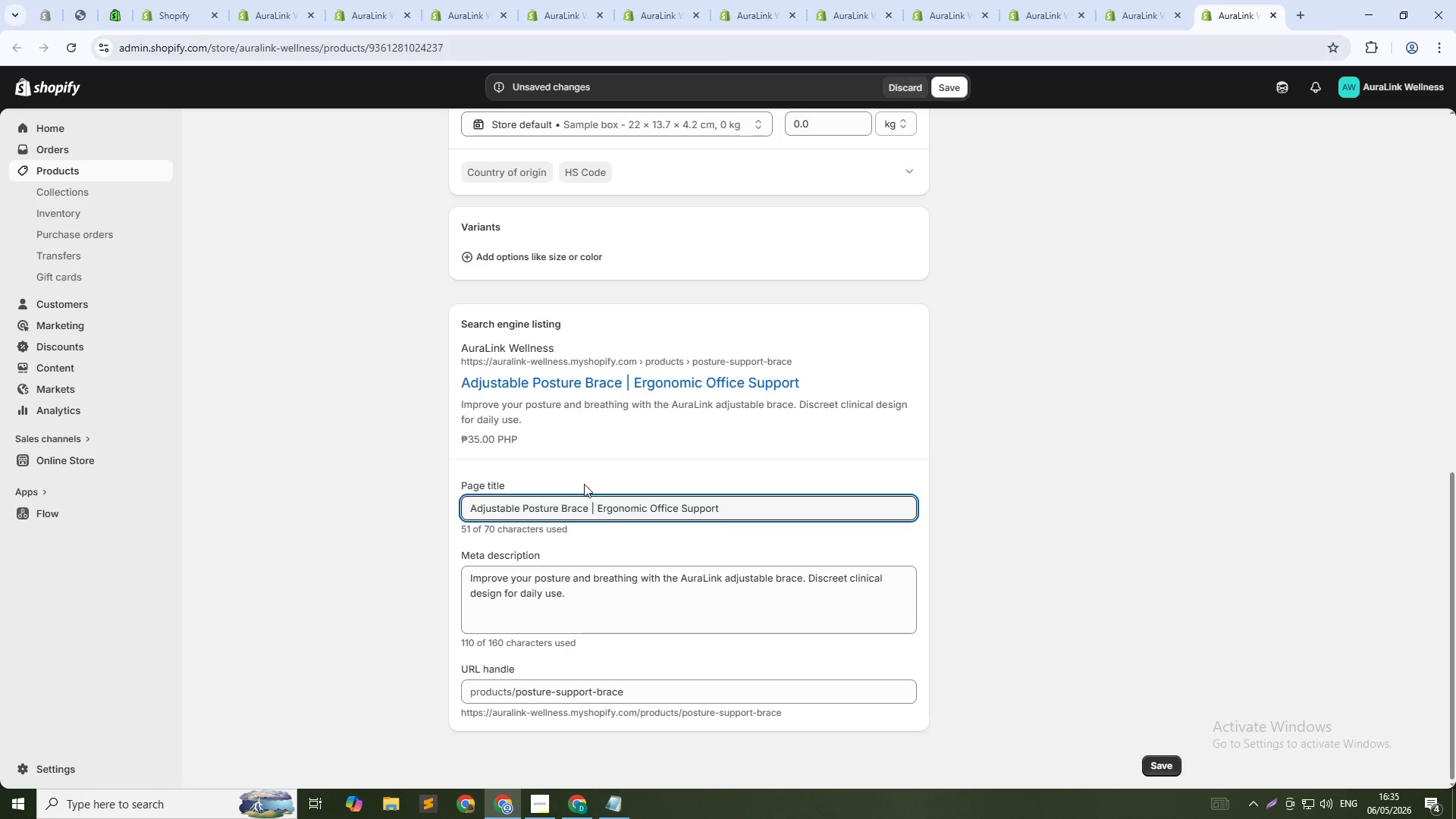 
left_click([588, 511])
 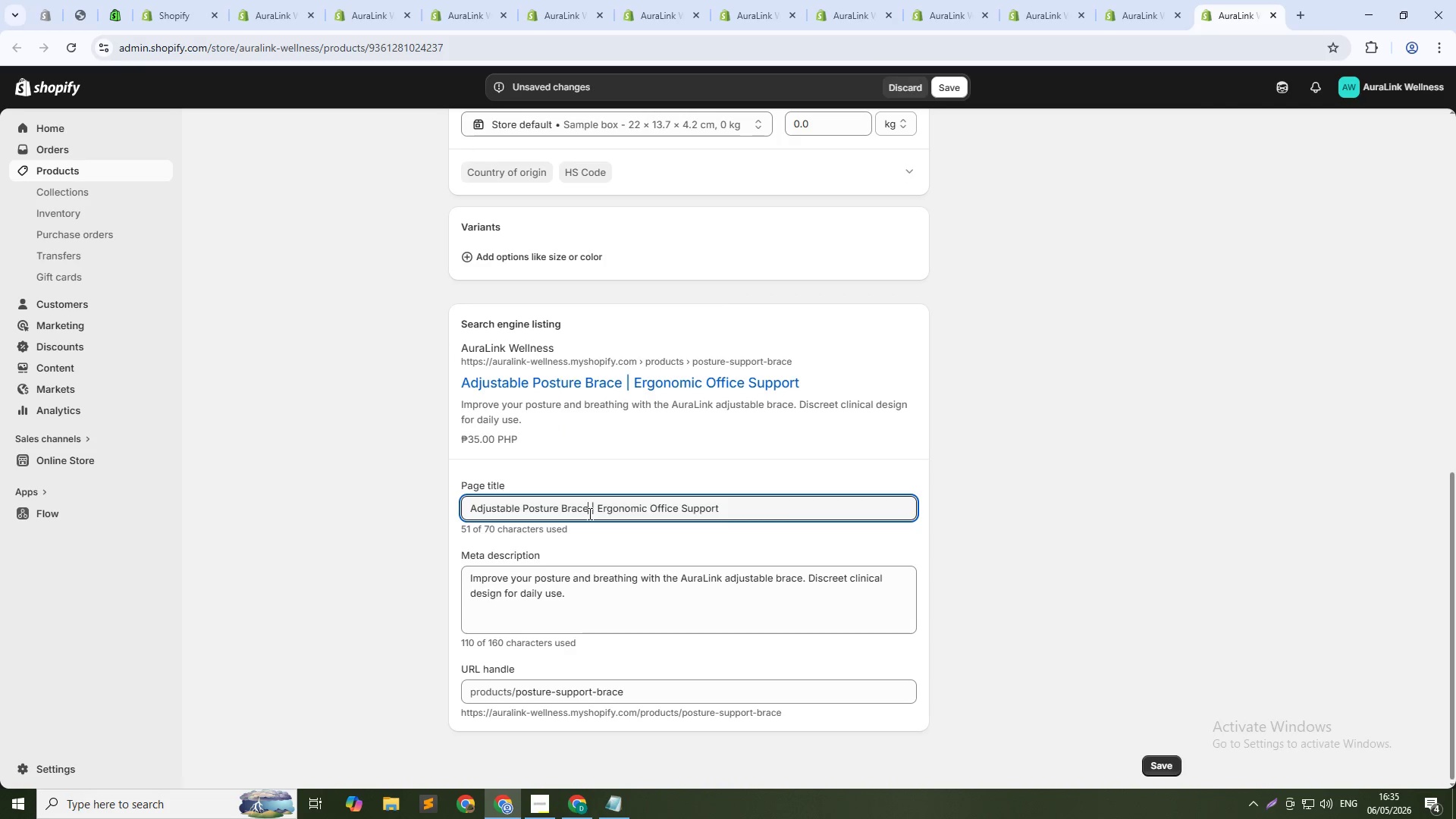 
key(Control+Shift+ArrowDown)
 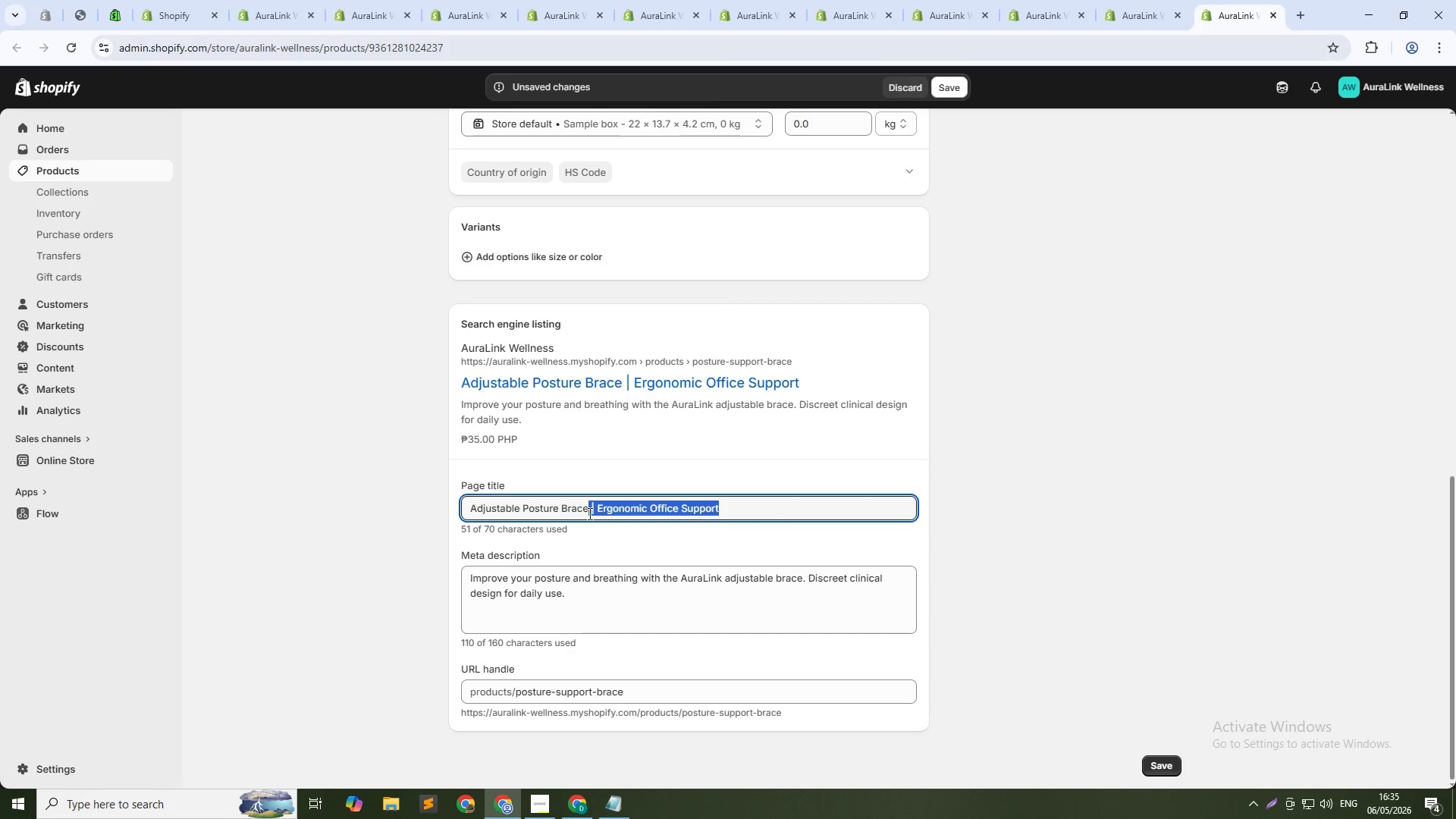 
key(Backspace)
 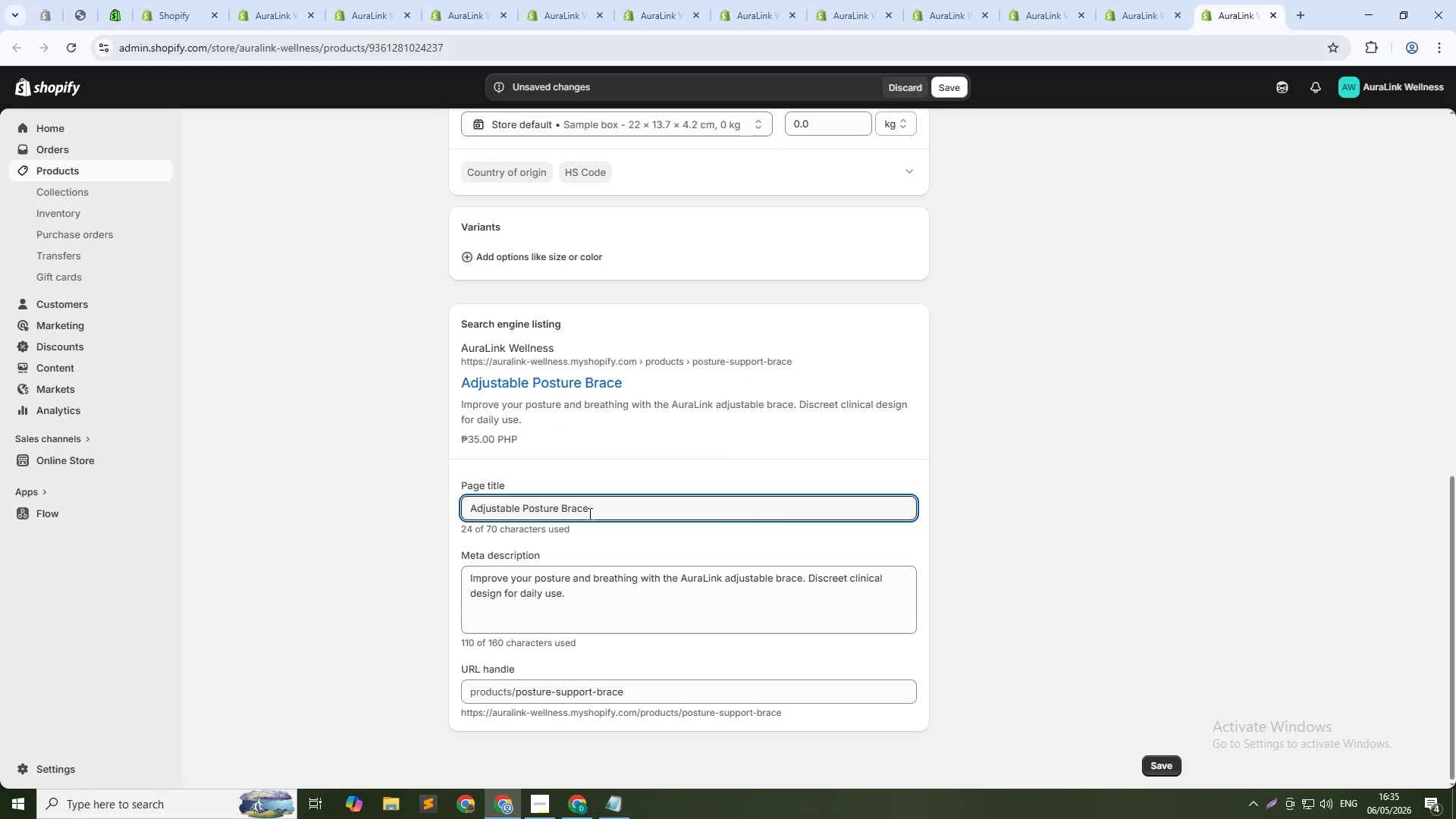 
key(Tab)
 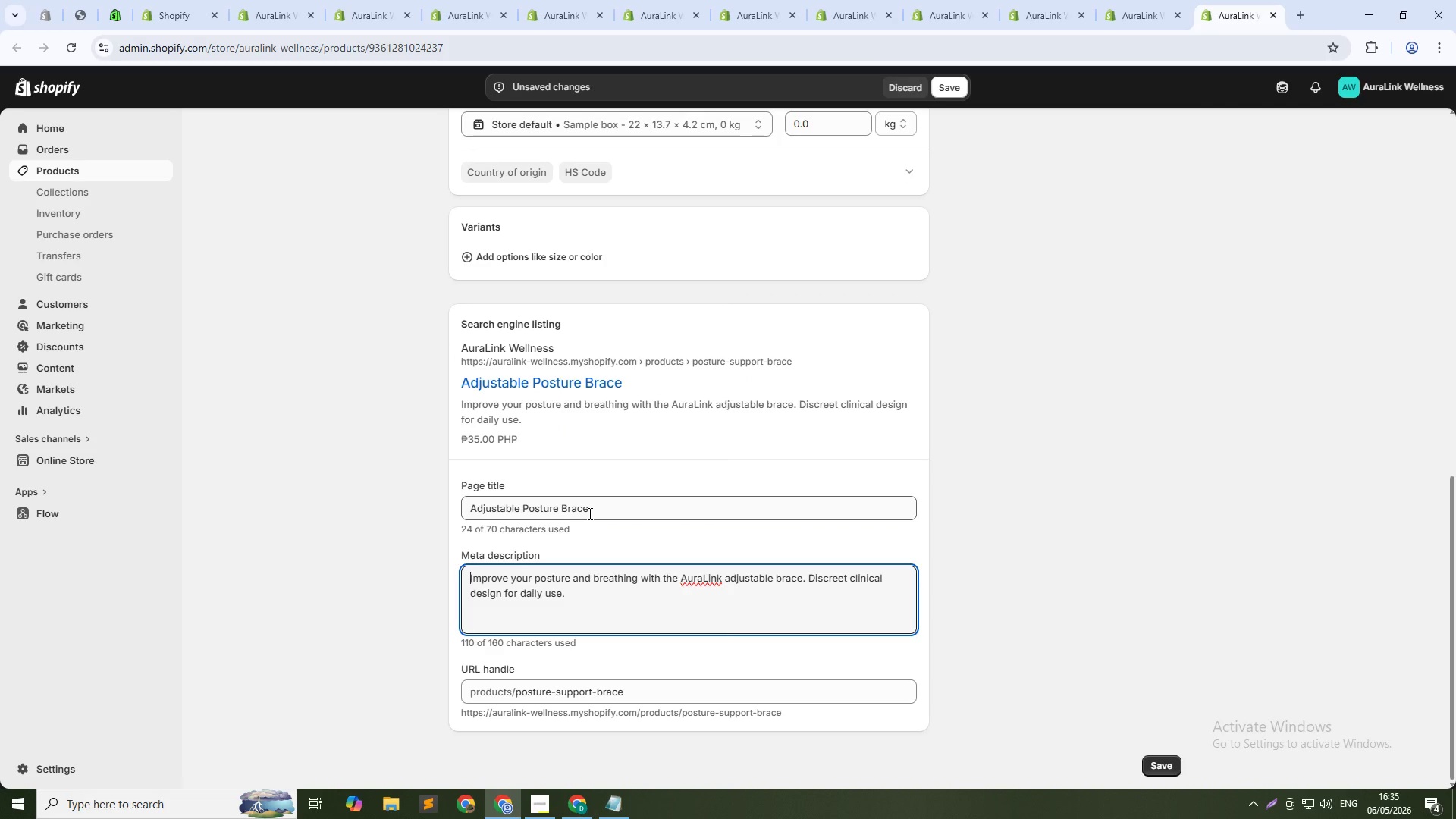 
key(Control+A)
 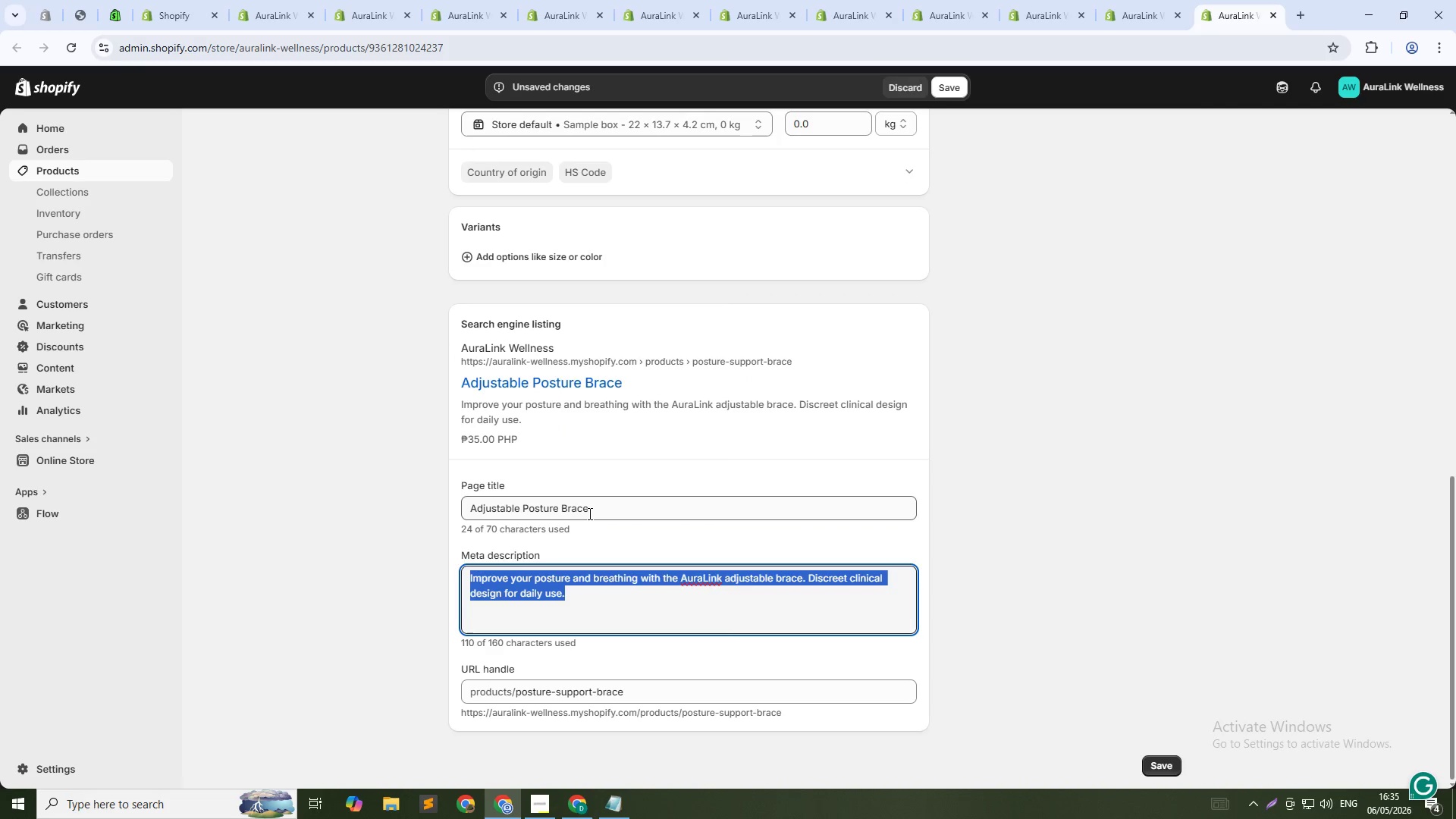 
type(Discreet adjustable posture brace for office work. Reduces cervical strain and improves breathing . Wer under l)
key(Backspace)
type(clothing. Shop now.)
 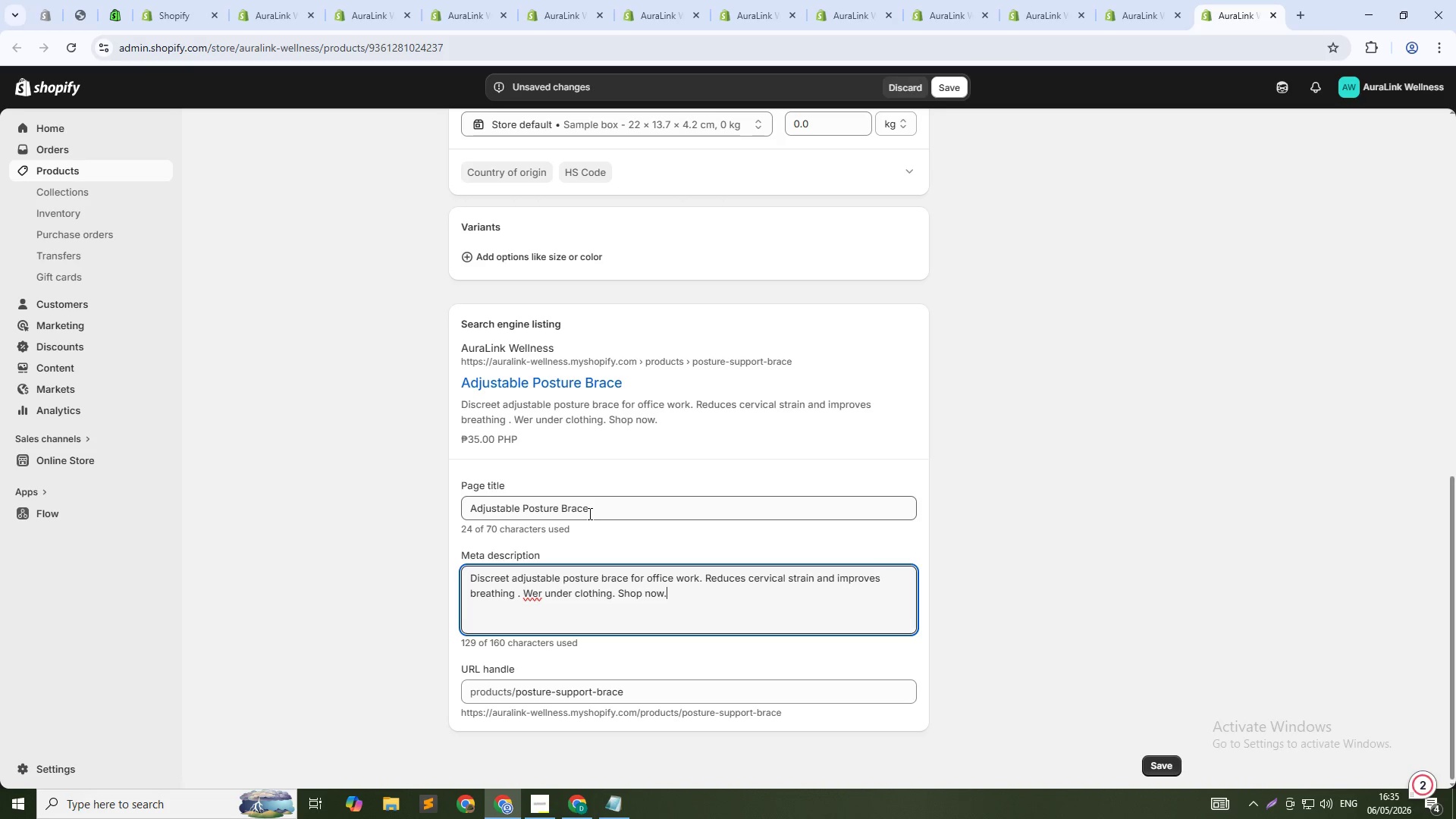 
hold_key(key=ArrowLeft, duration=1.33)
 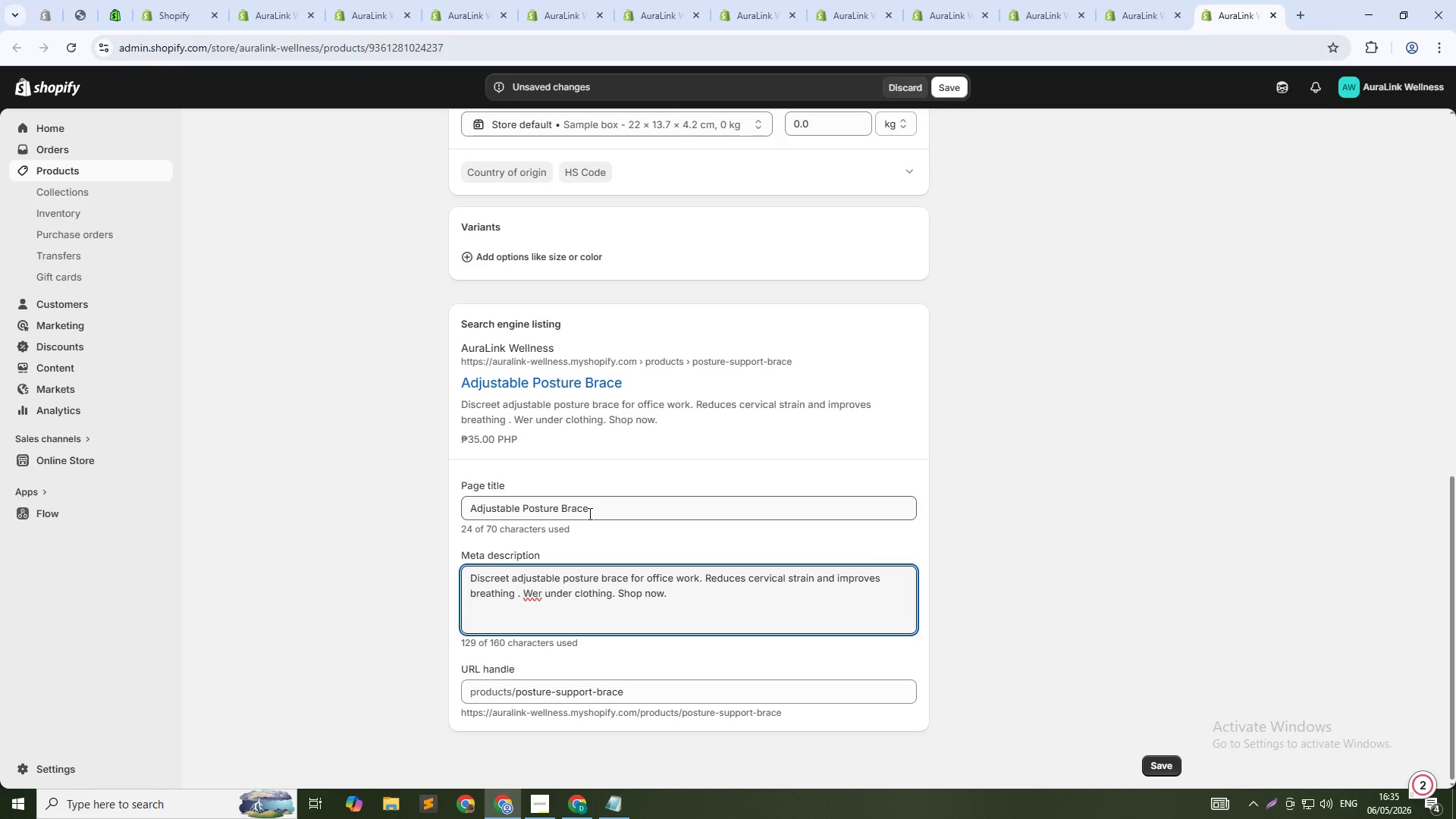 
key(ArrowLeft)
 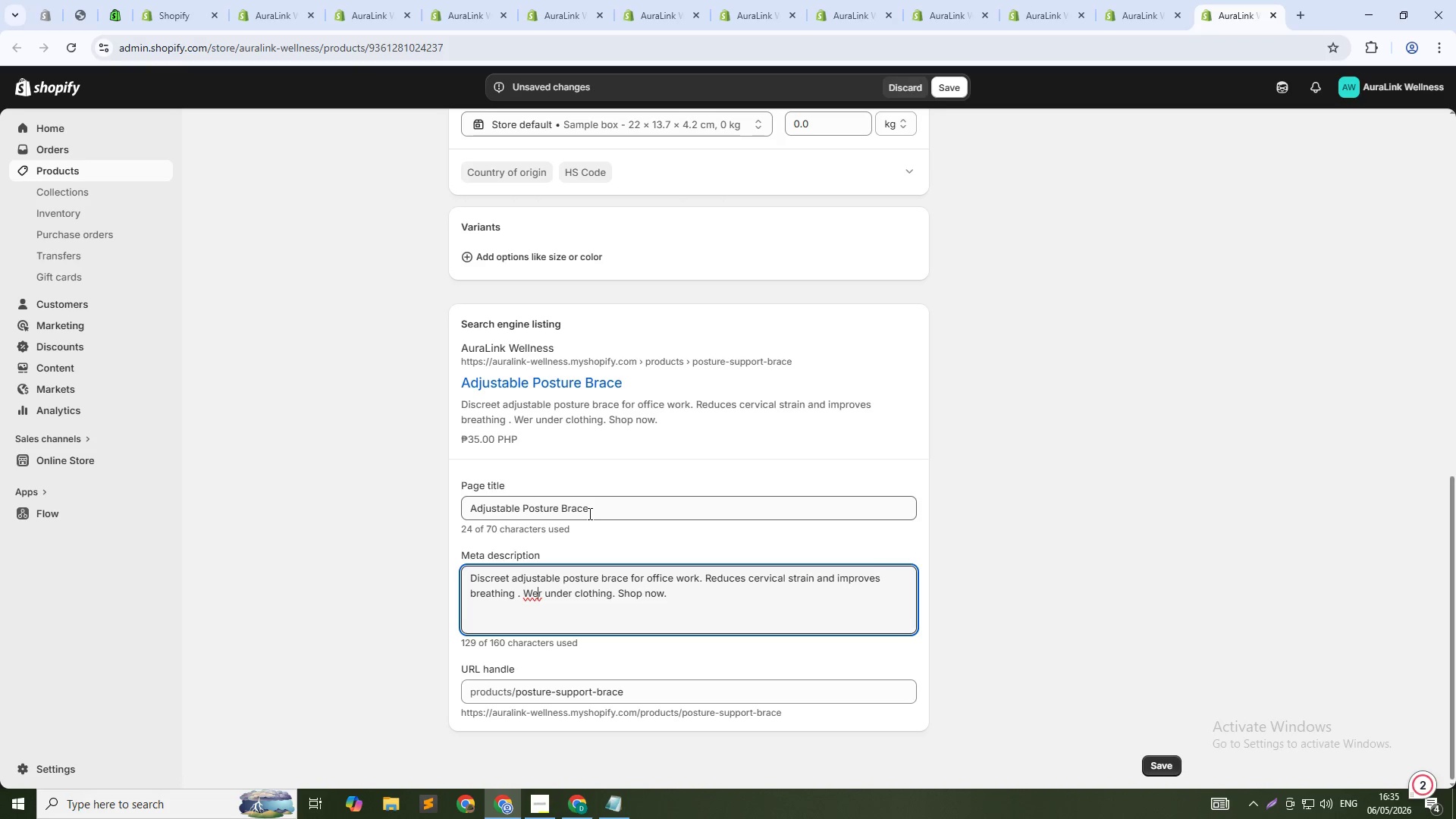 
key(A)
 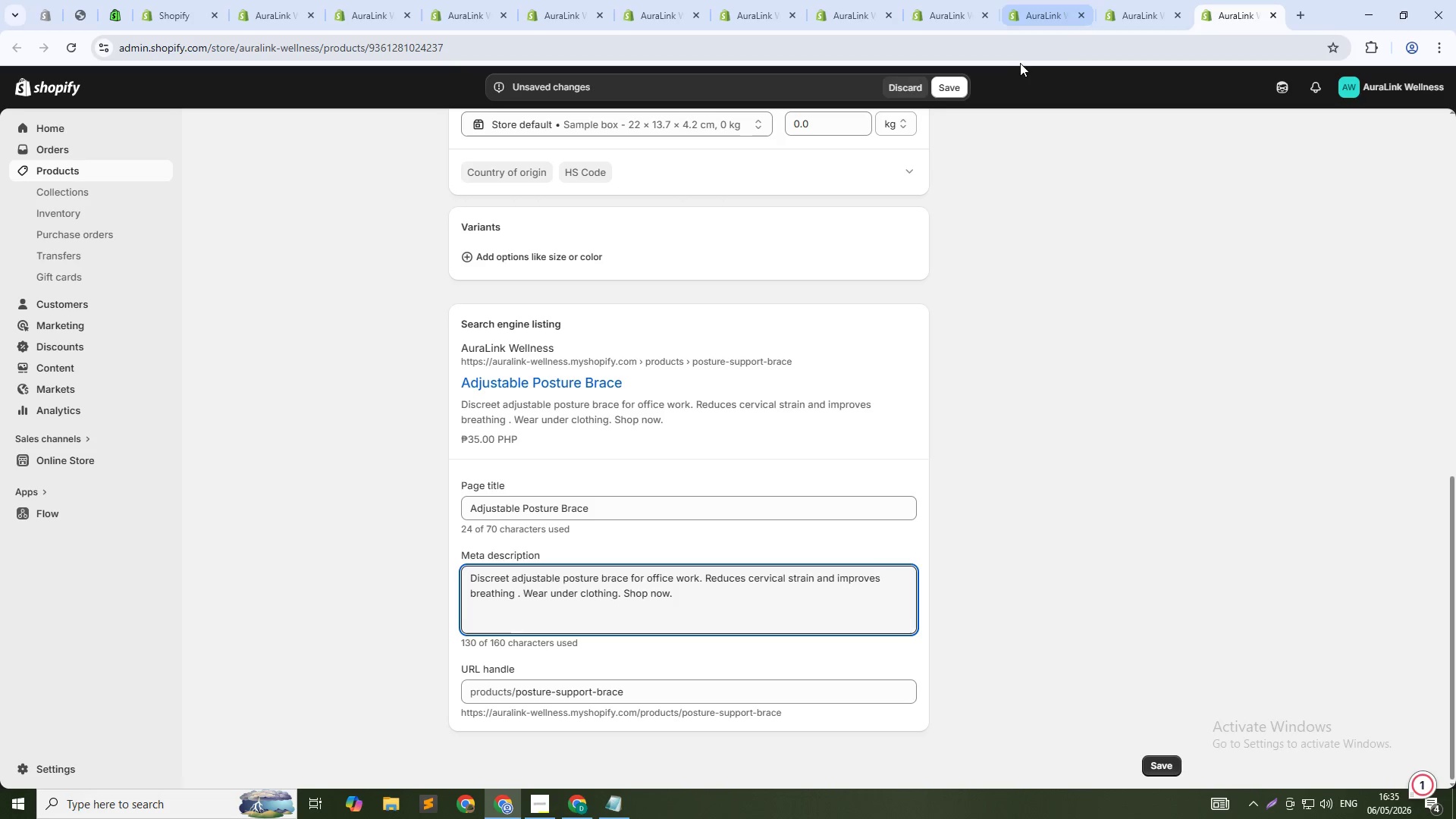 
left_click([960, 86])
 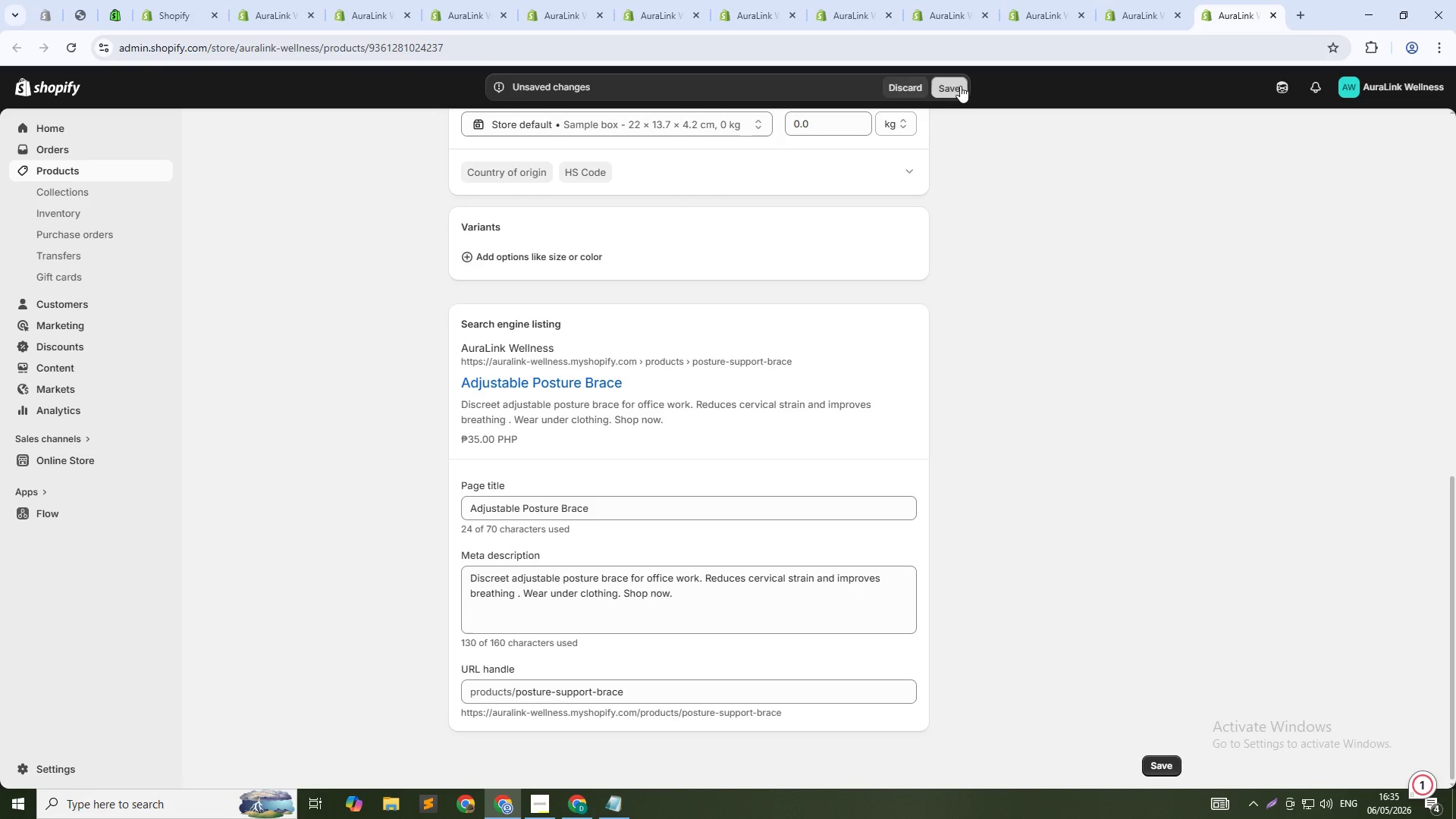 
key(Alt+Tab)